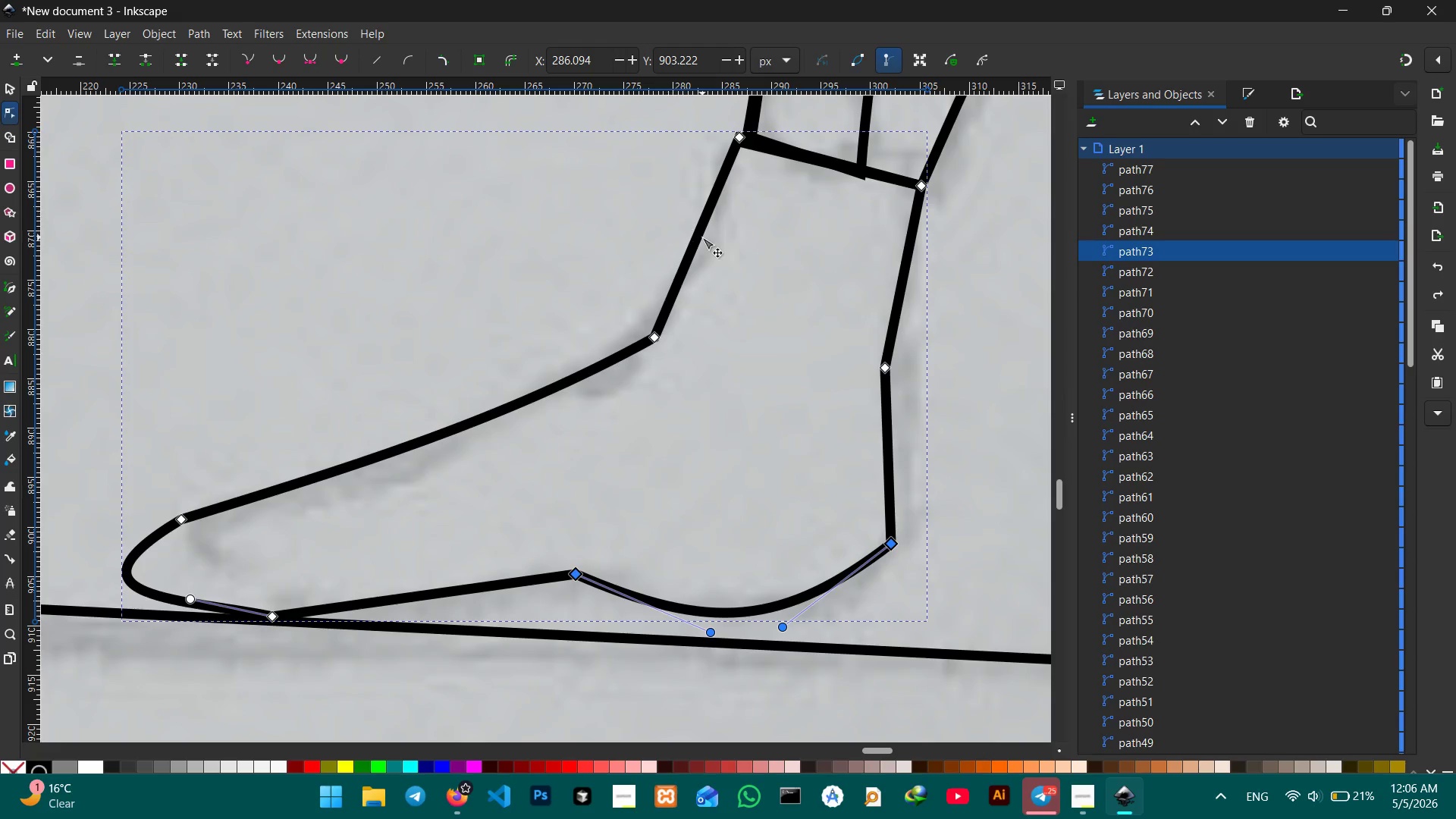 
left_click_drag(start_coordinate=[702, 237], to_coordinate=[713, 243])
 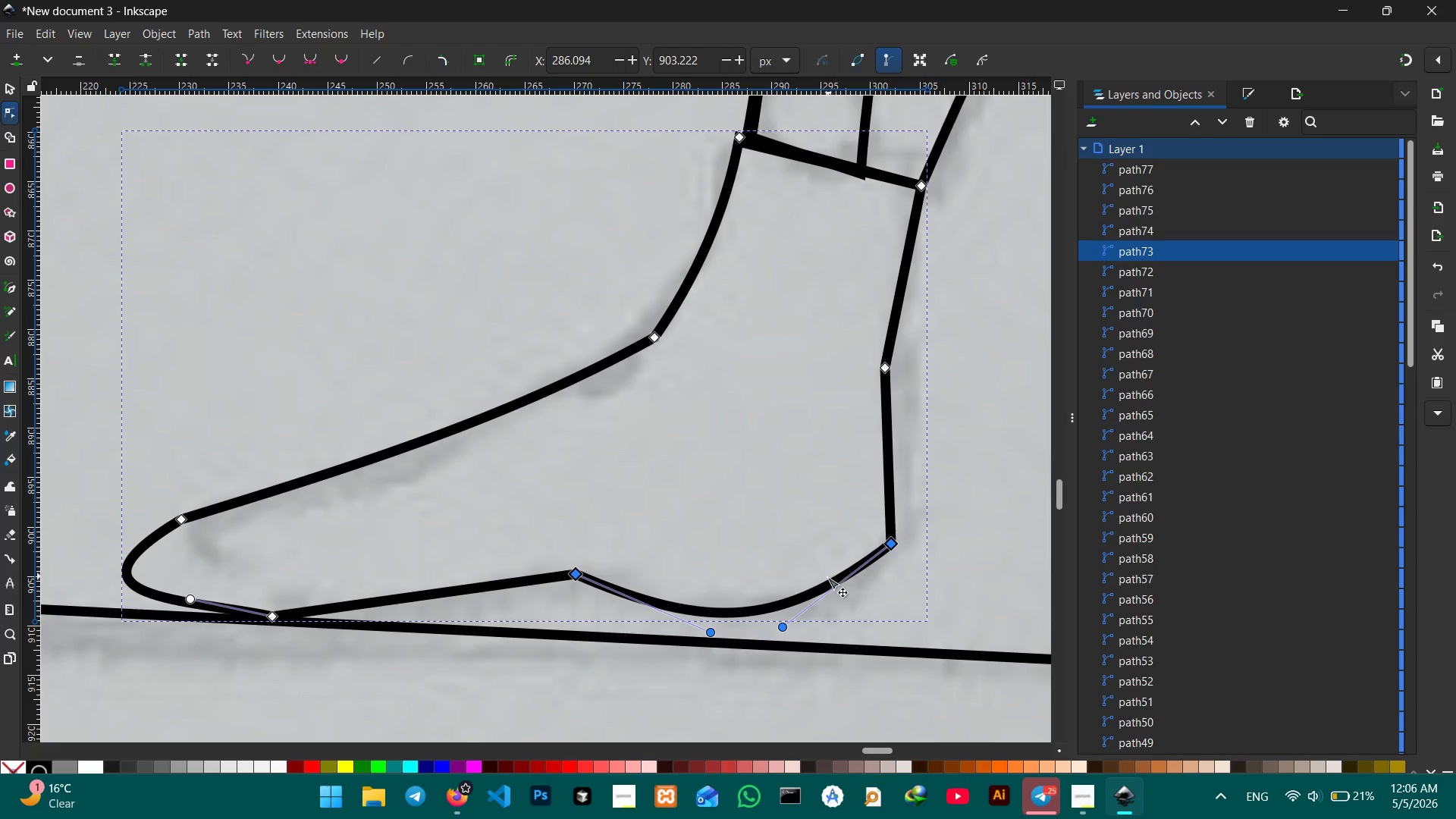 
left_click_drag(start_coordinate=[824, 583], to_coordinate=[858, 604])
 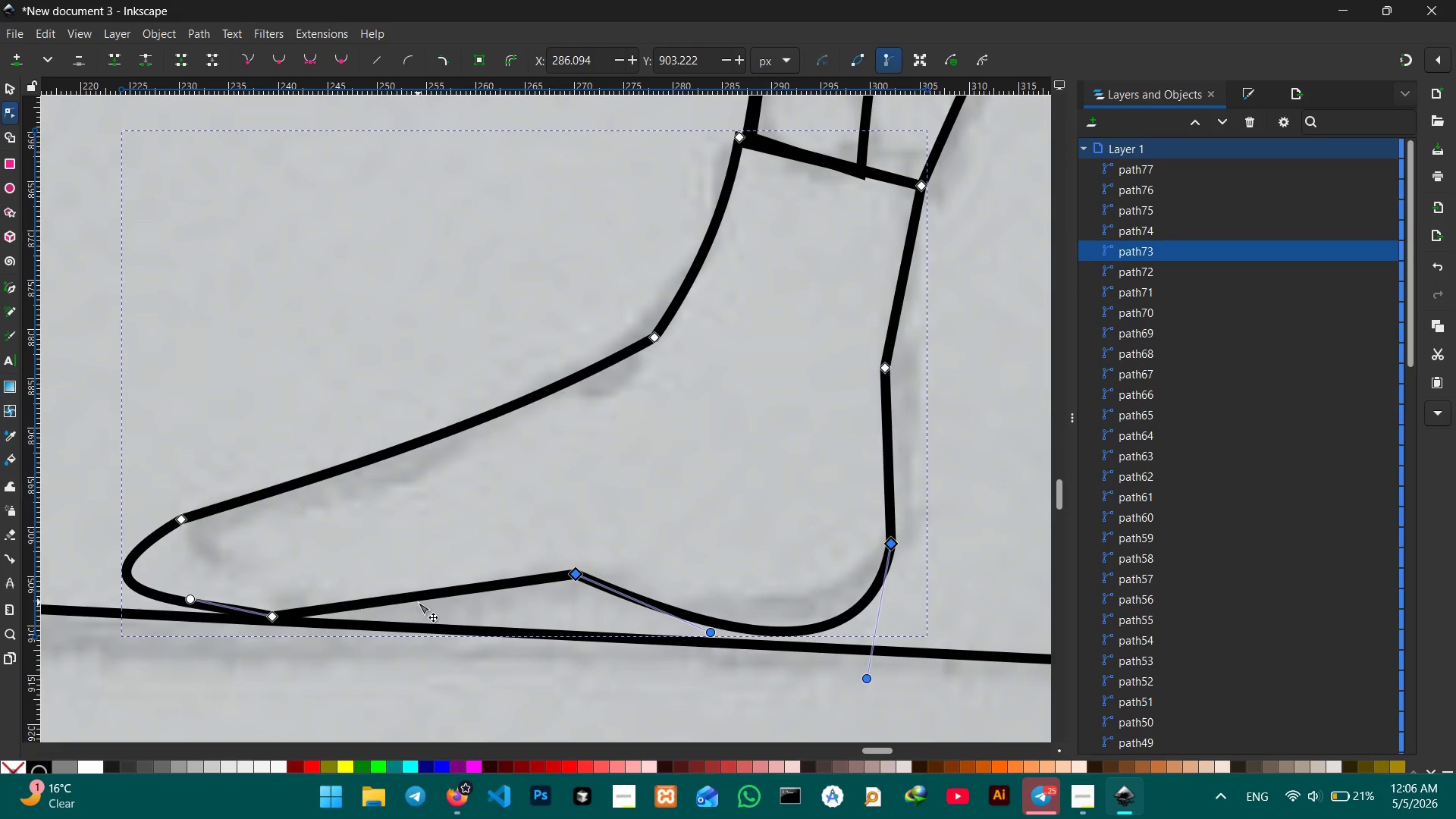 
left_click_drag(start_coordinate=[418, 598], to_coordinate=[426, 613])
 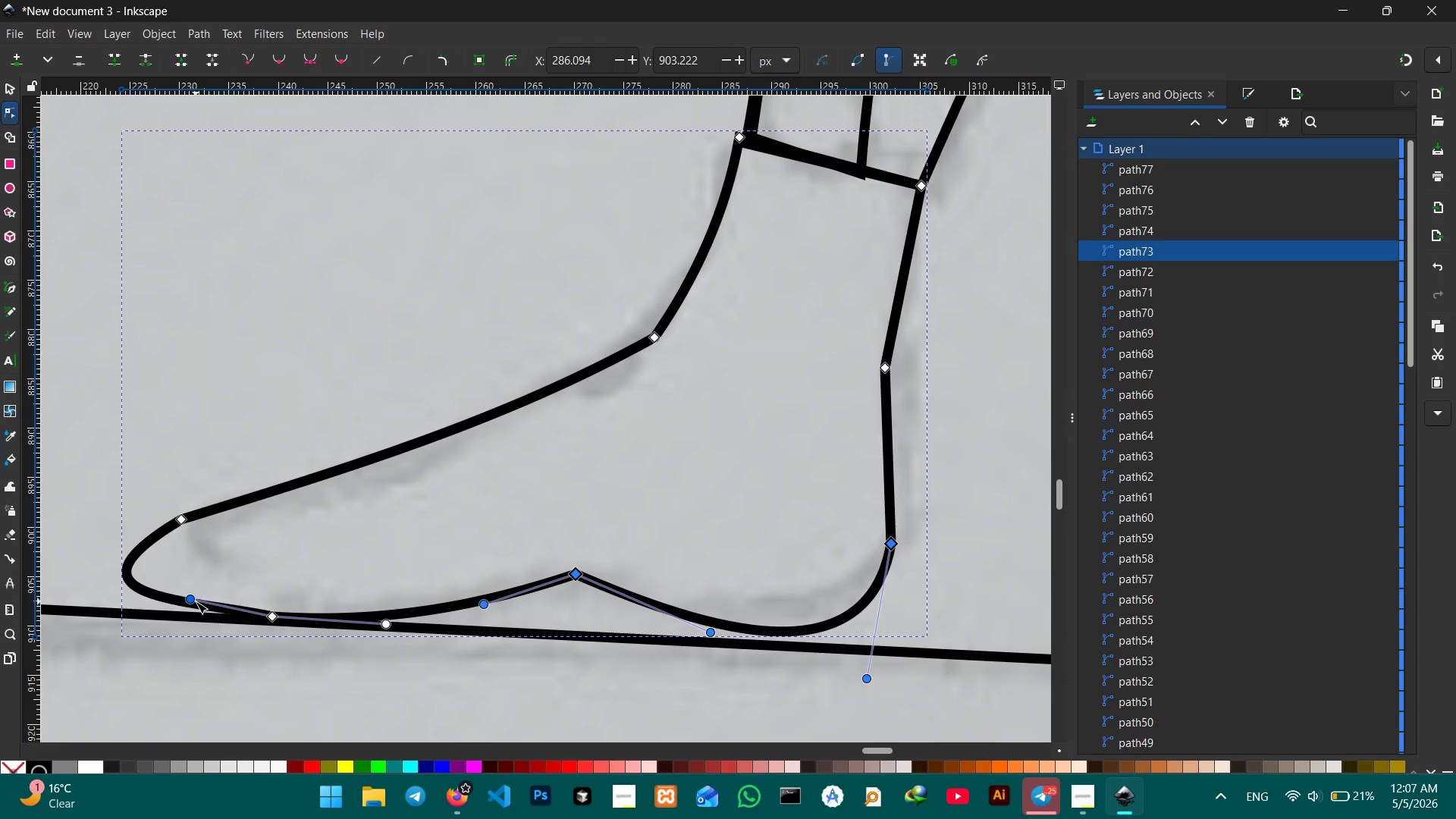 
left_click_drag(start_coordinate=[195, 601], to_coordinate=[190, 622])
 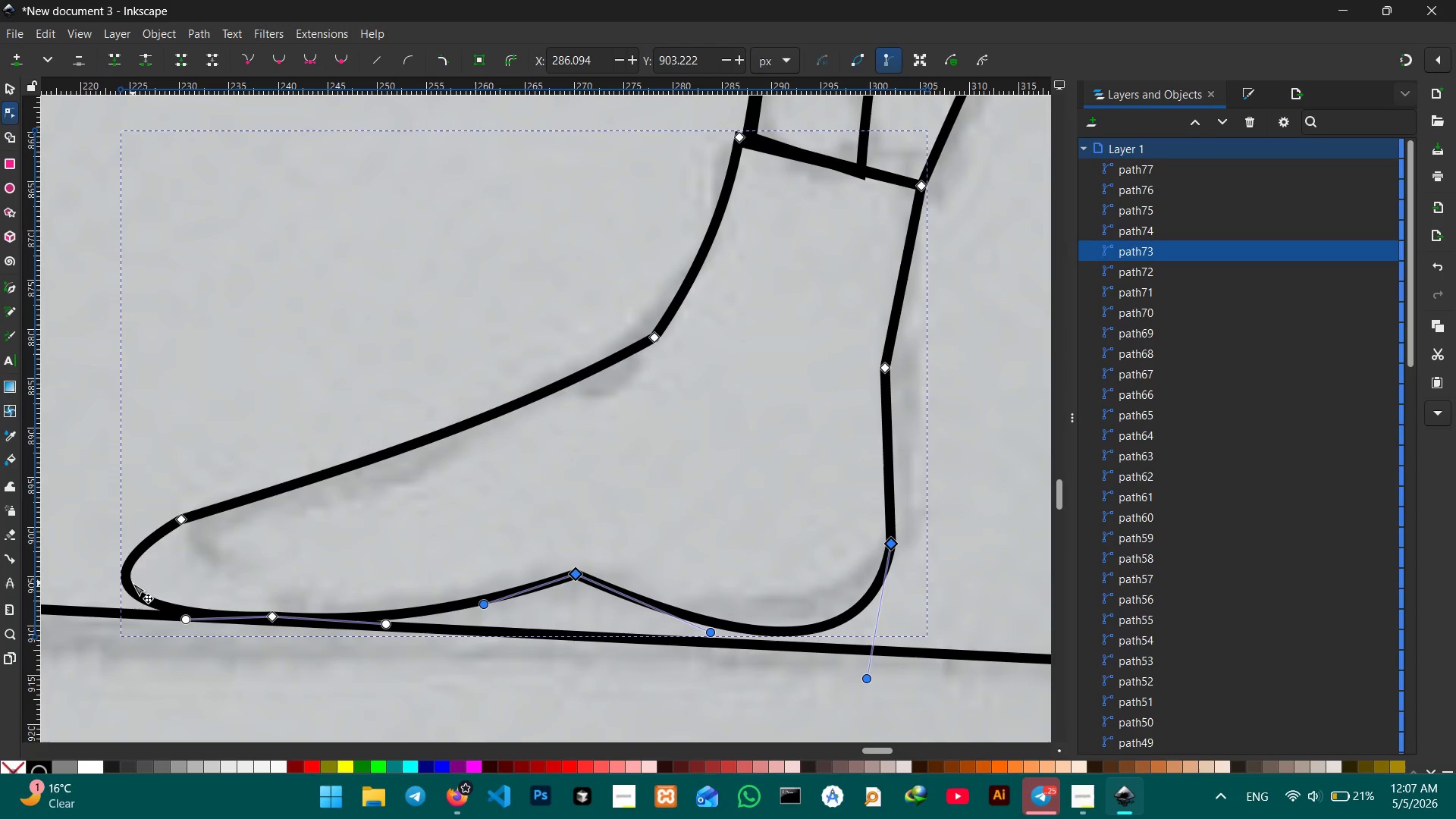 
left_click_drag(start_coordinate=[133, 583], to_coordinate=[158, 580])
 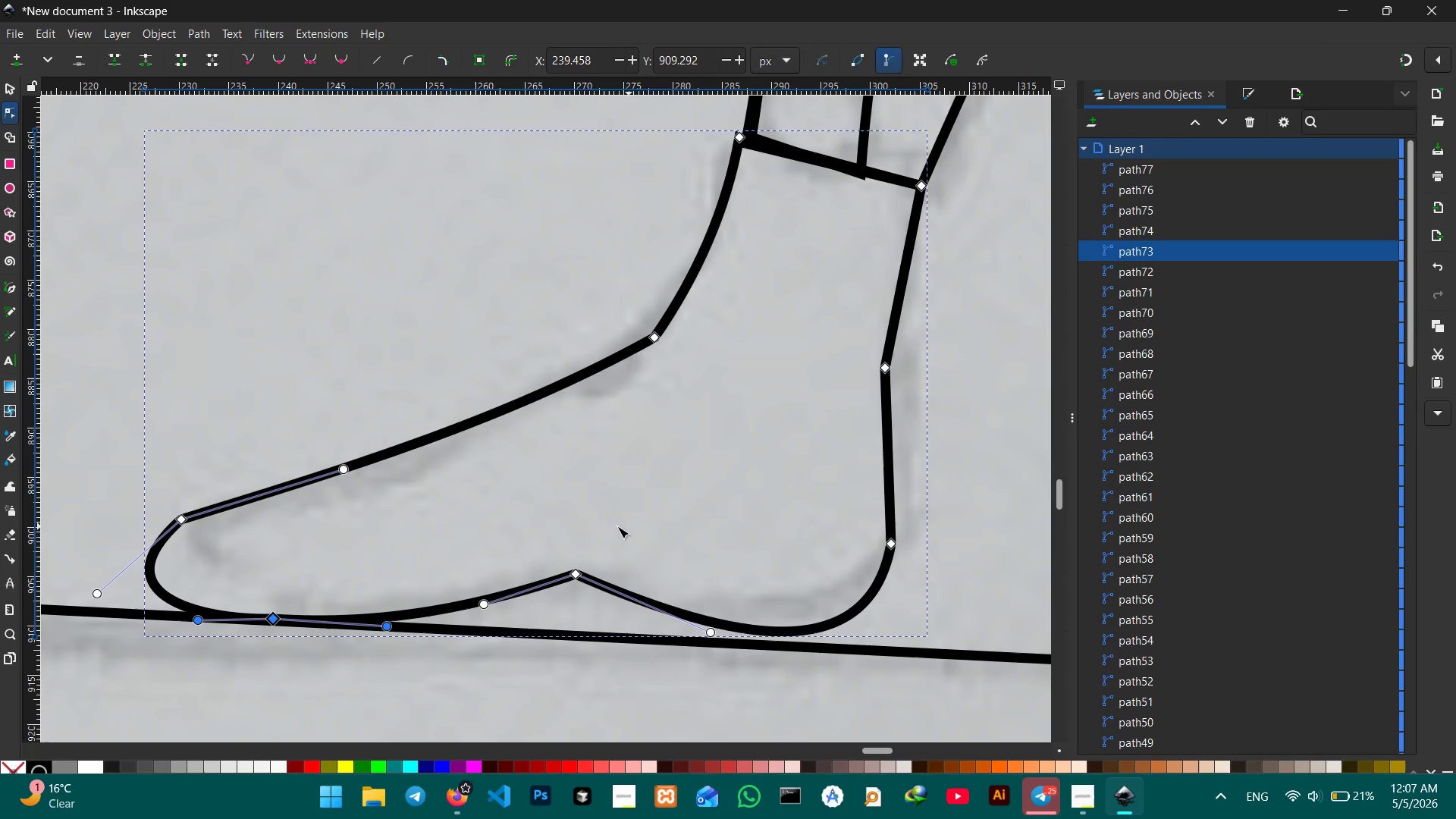 
wait(6.28)
 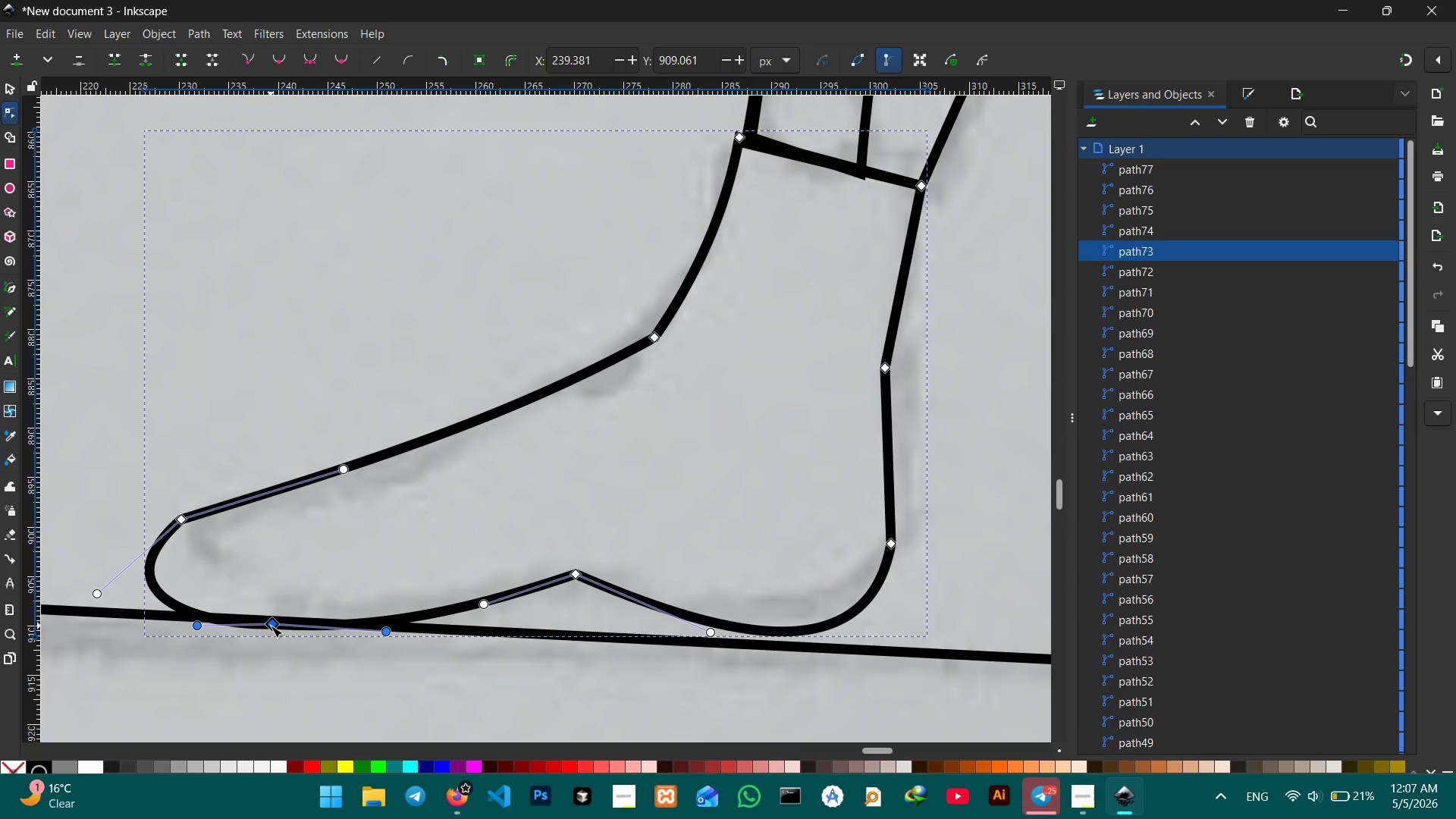 
hold_key(key=Space, duration=1.52)
 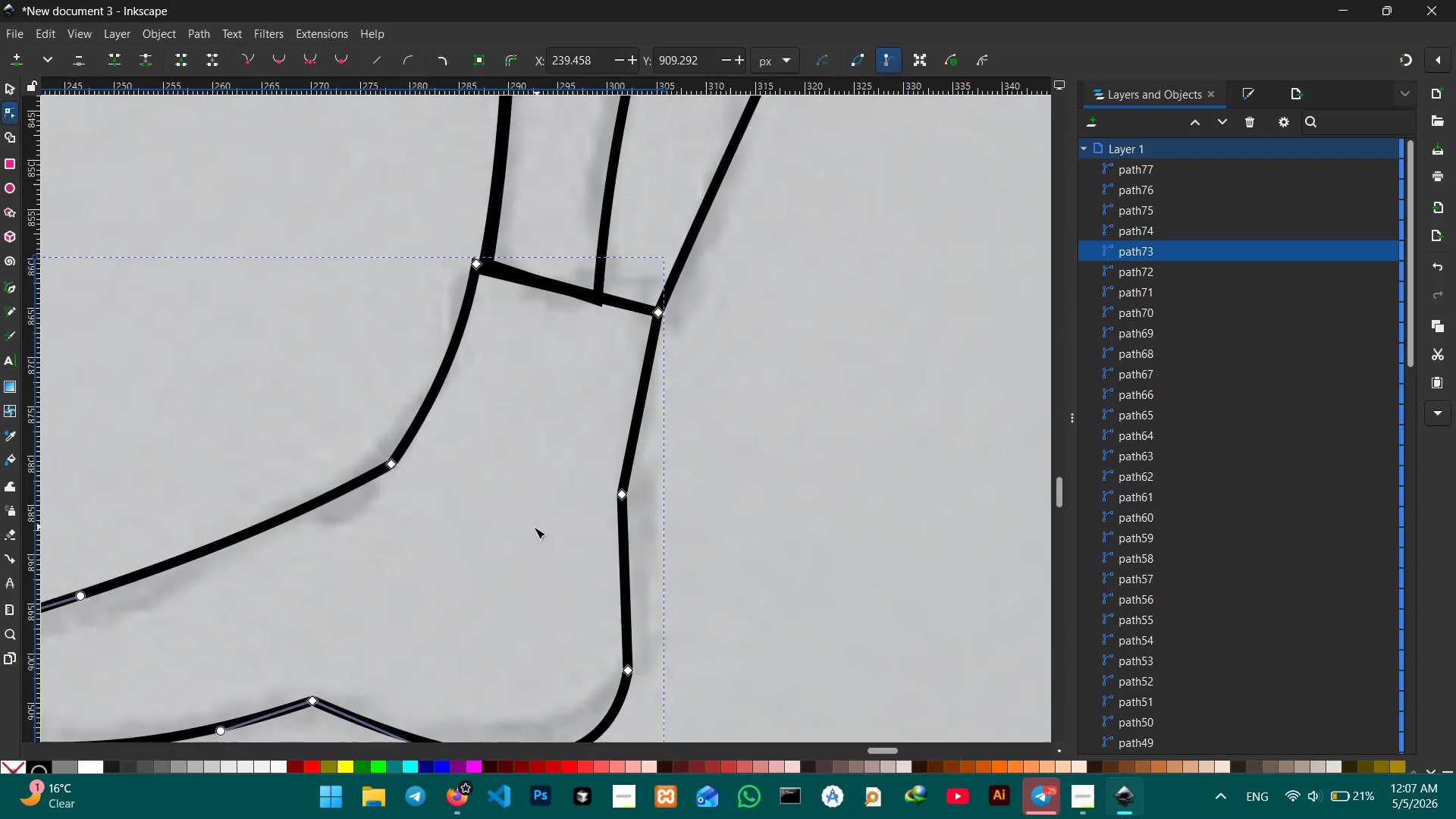 
left_click_drag(start_coordinate=[646, 459], to_coordinate=[302, 619])
 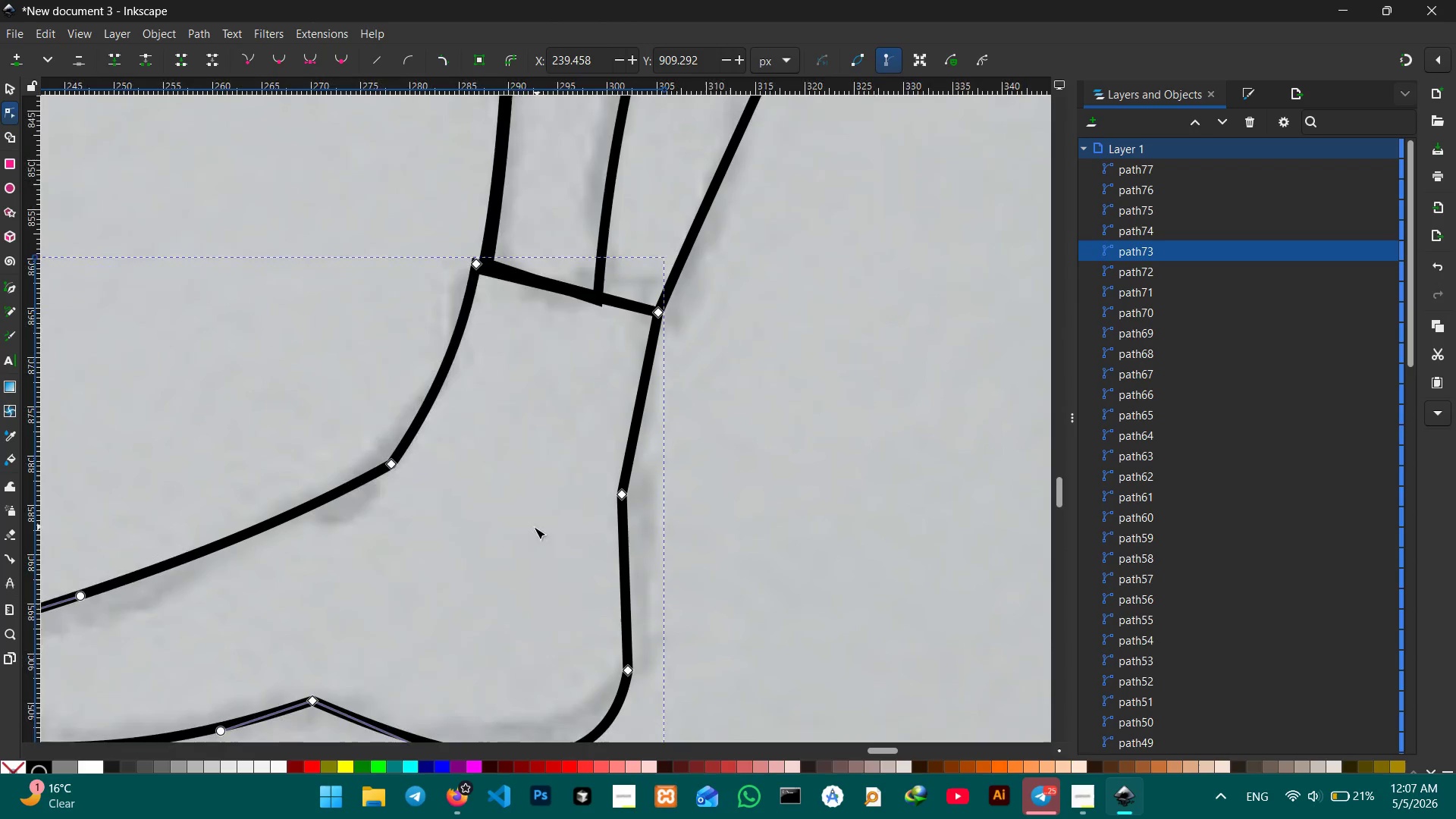 
hold_key(key=Space, duration=0.34)
 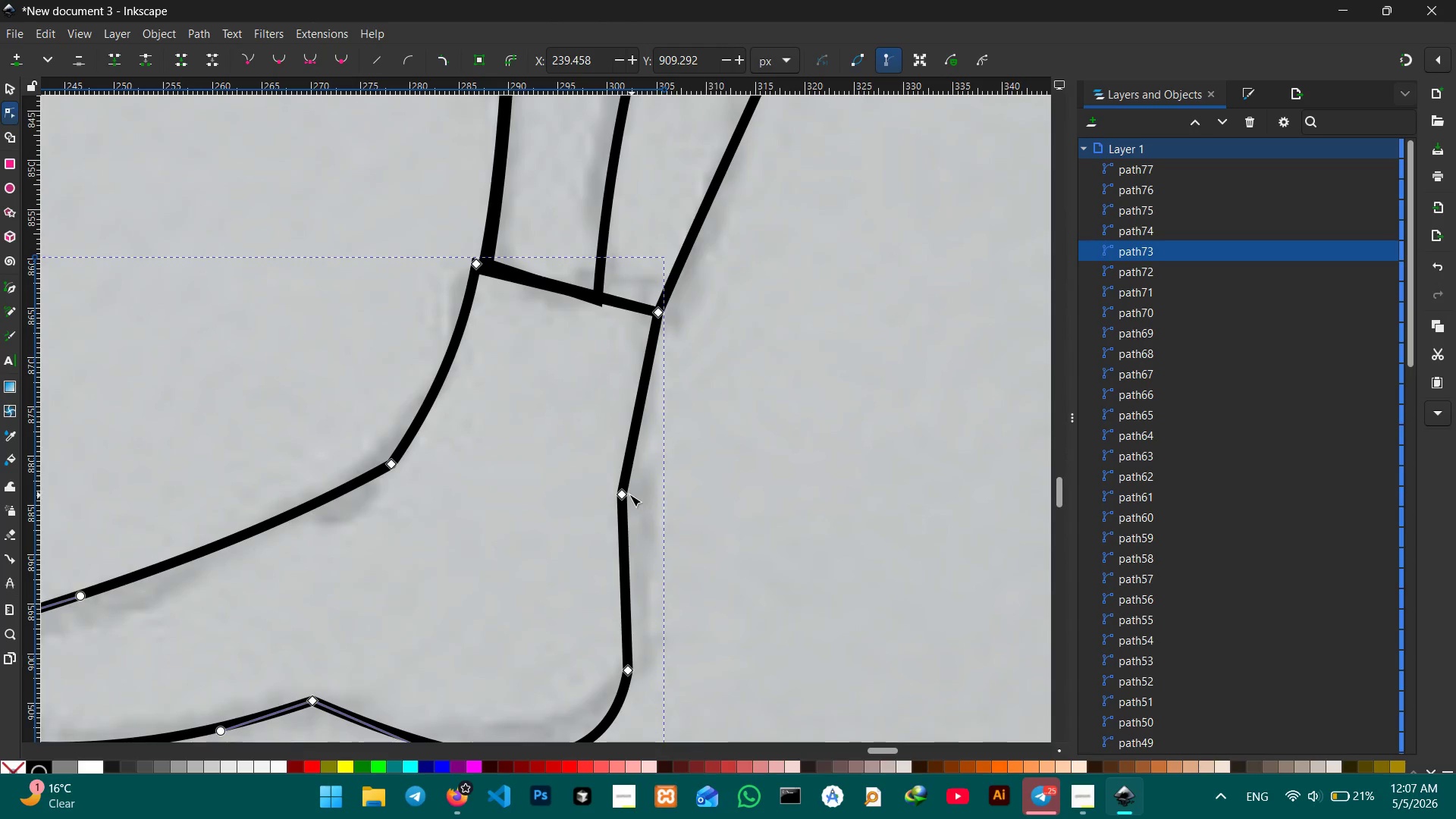 
left_click([626, 494])
 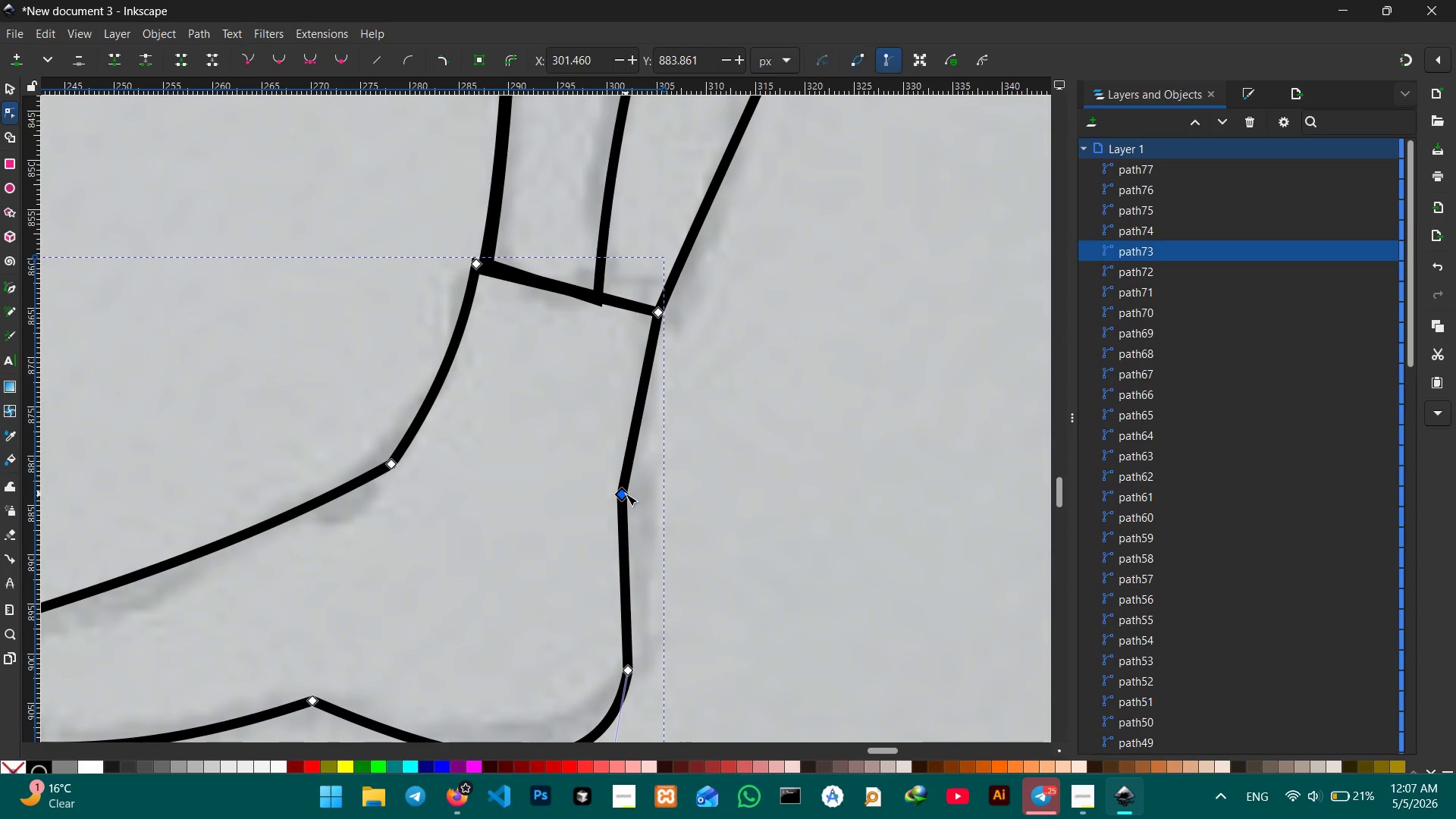 
key(Backspace)
 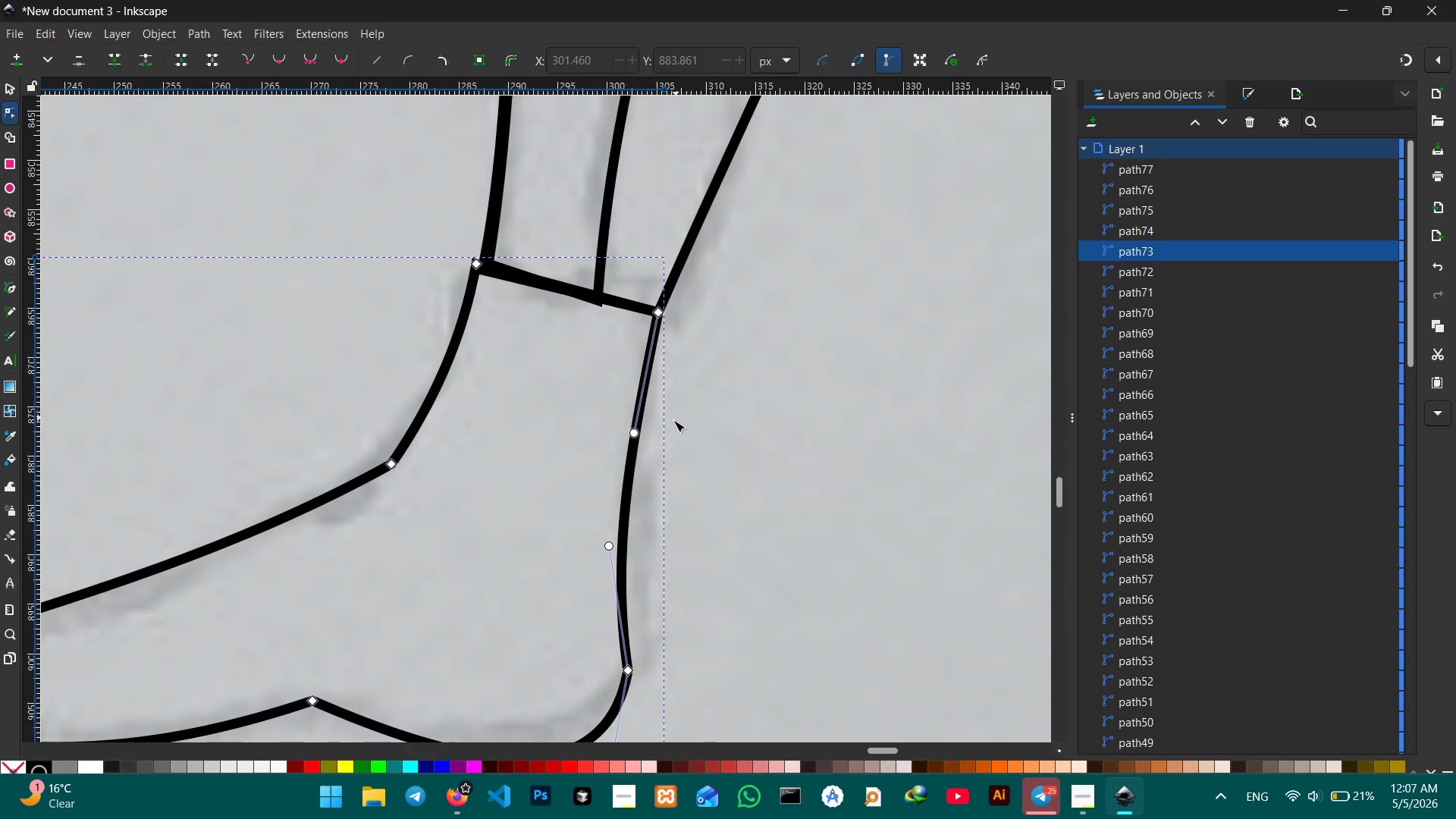 
scroll: coordinate [673, 420], scroll_direction: up, amount: 3.0
 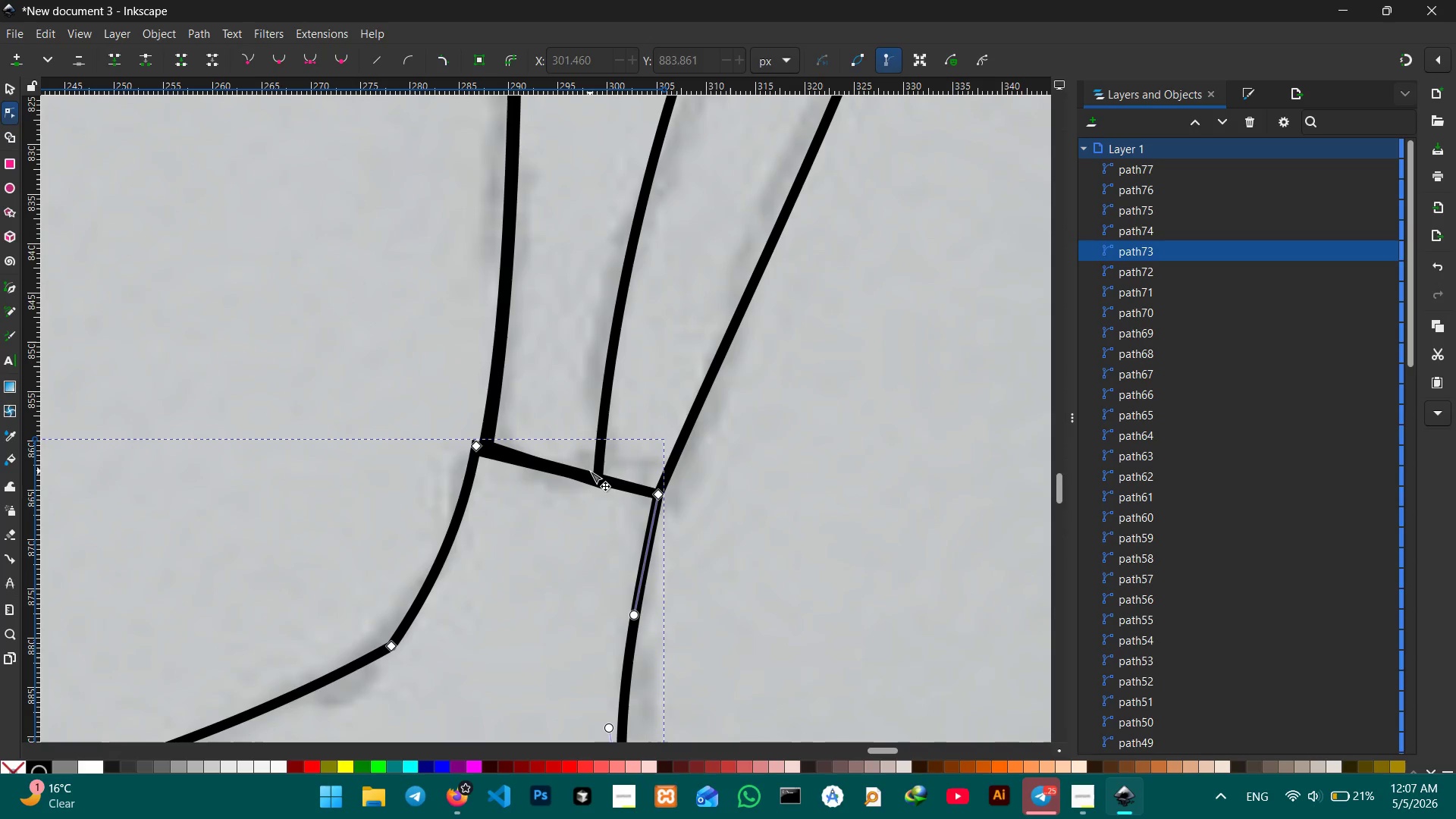 
left_click([596, 466])
 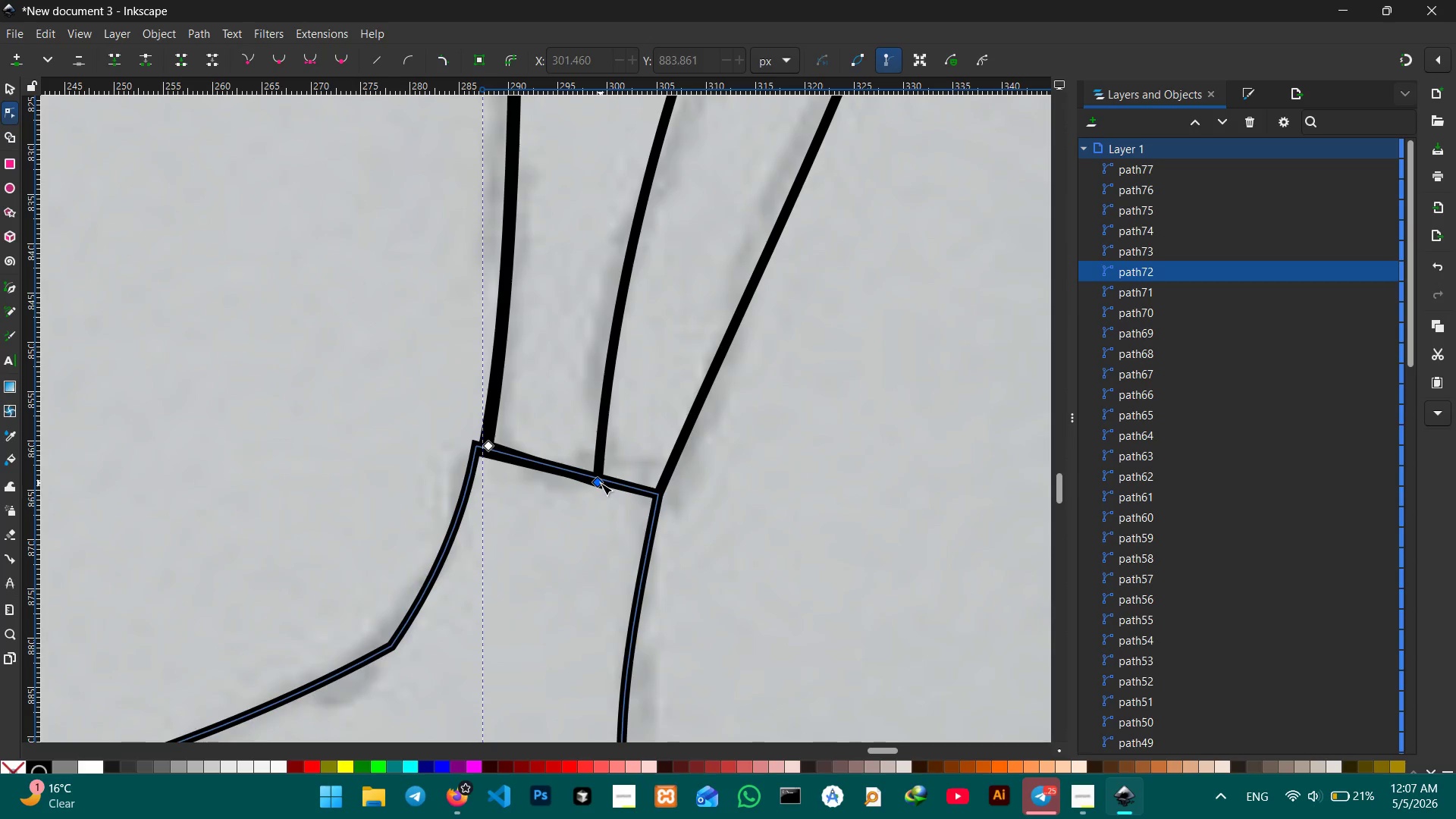 
left_click_drag(start_coordinate=[601, 483], to_coordinate=[599, 474])
 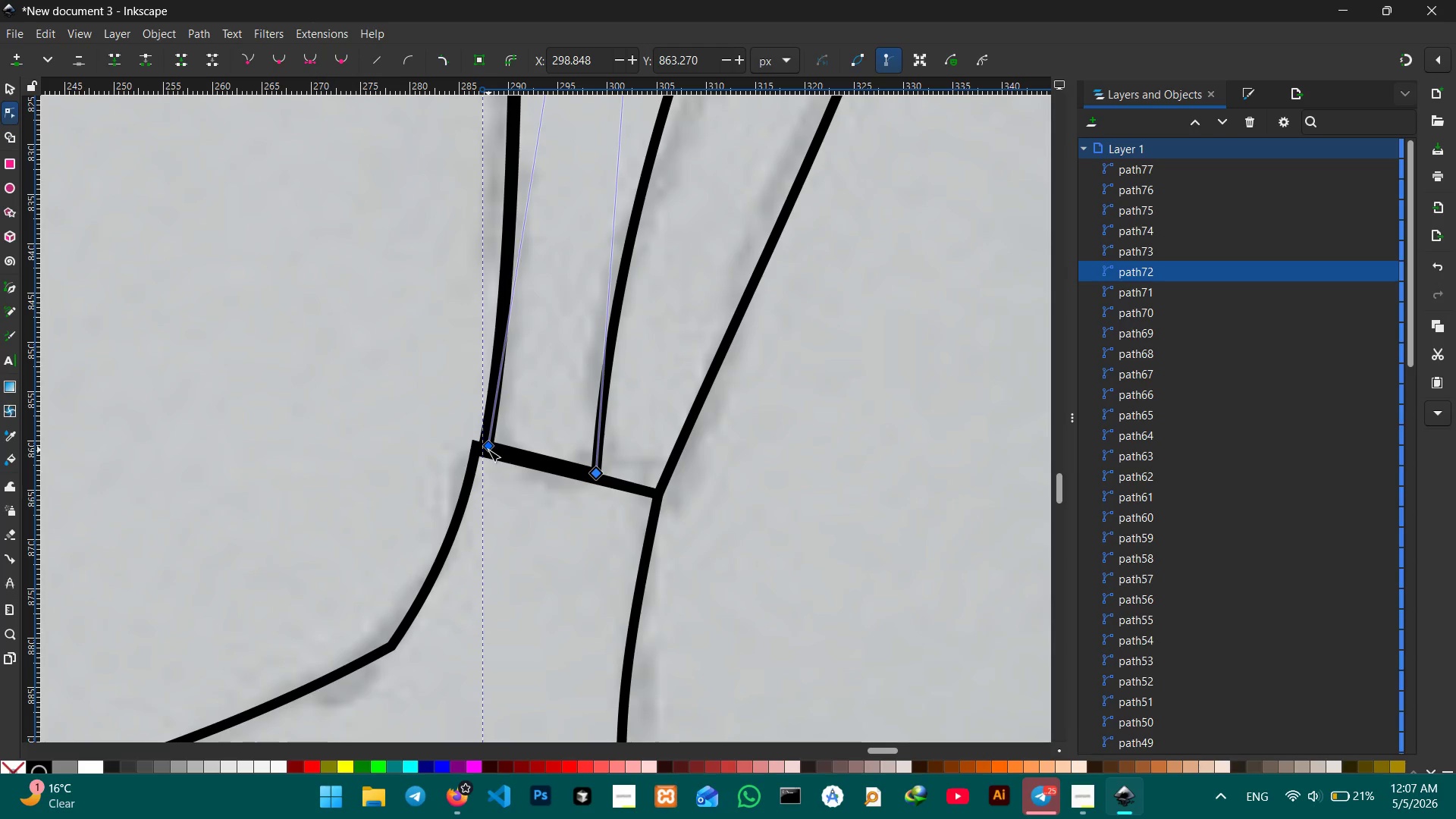 
left_click_drag(start_coordinate=[488, 450], to_coordinate=[479, 448])
 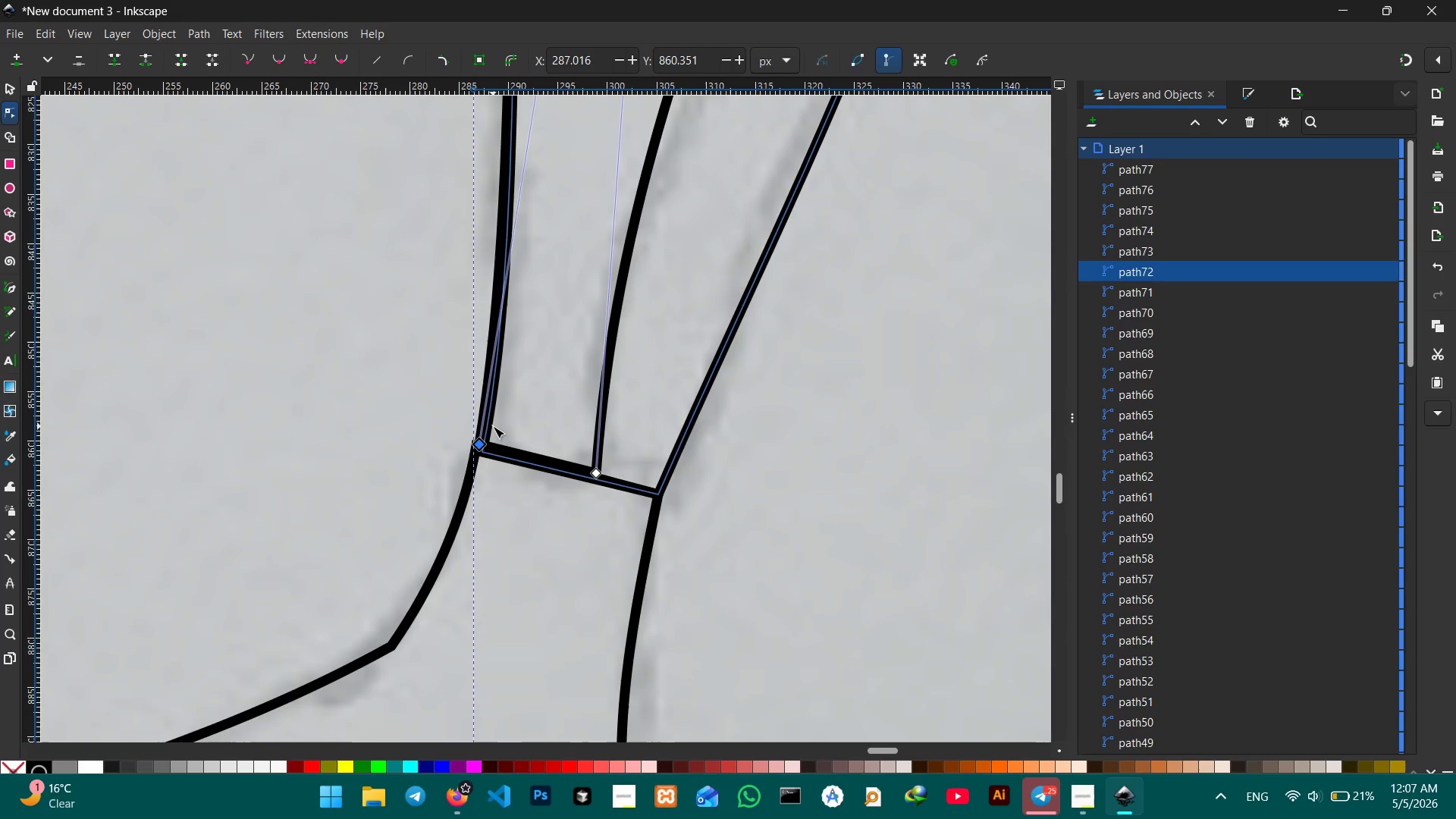 
left_click([493, 426])
 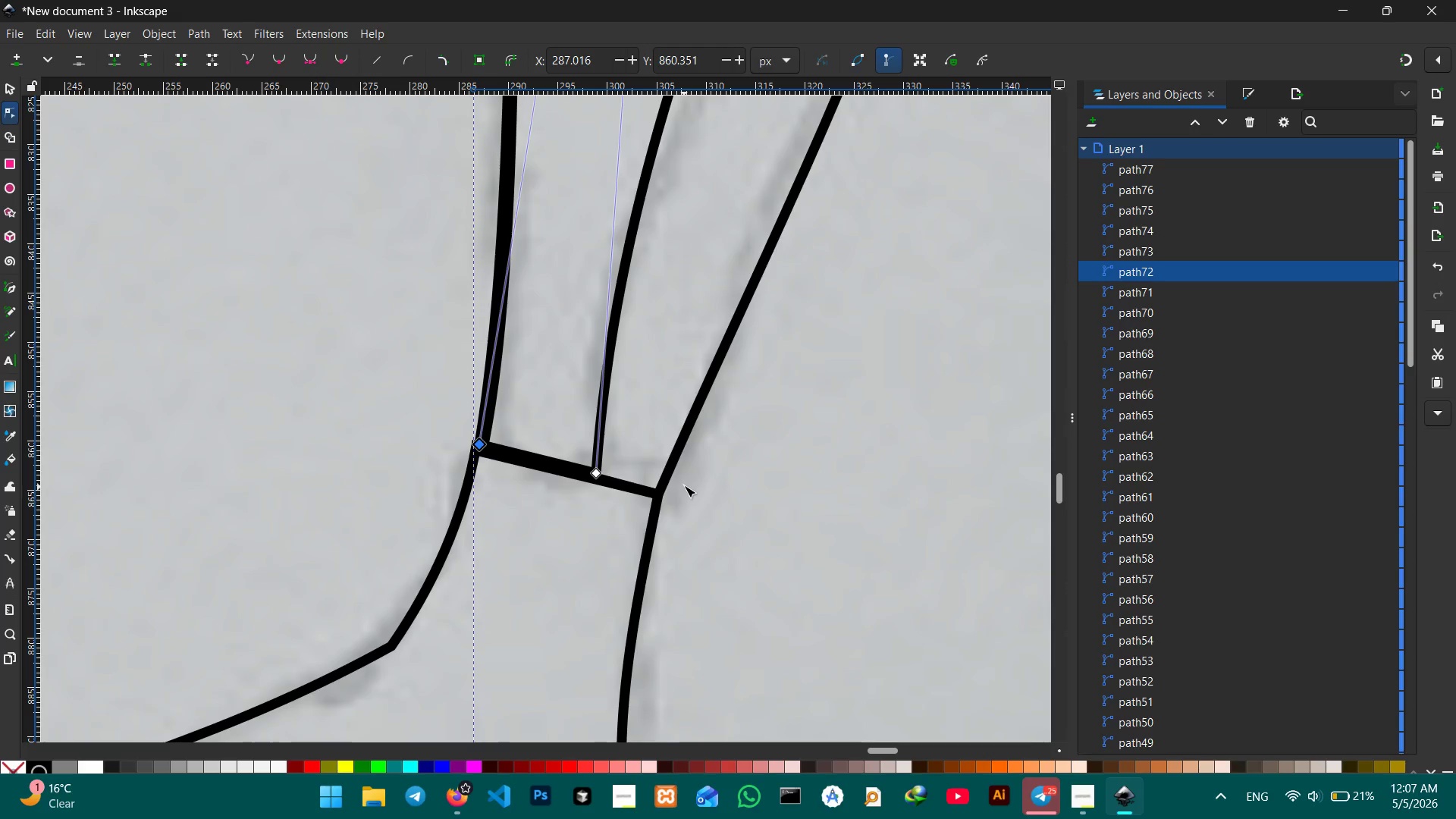 
left_click([670, 473])
 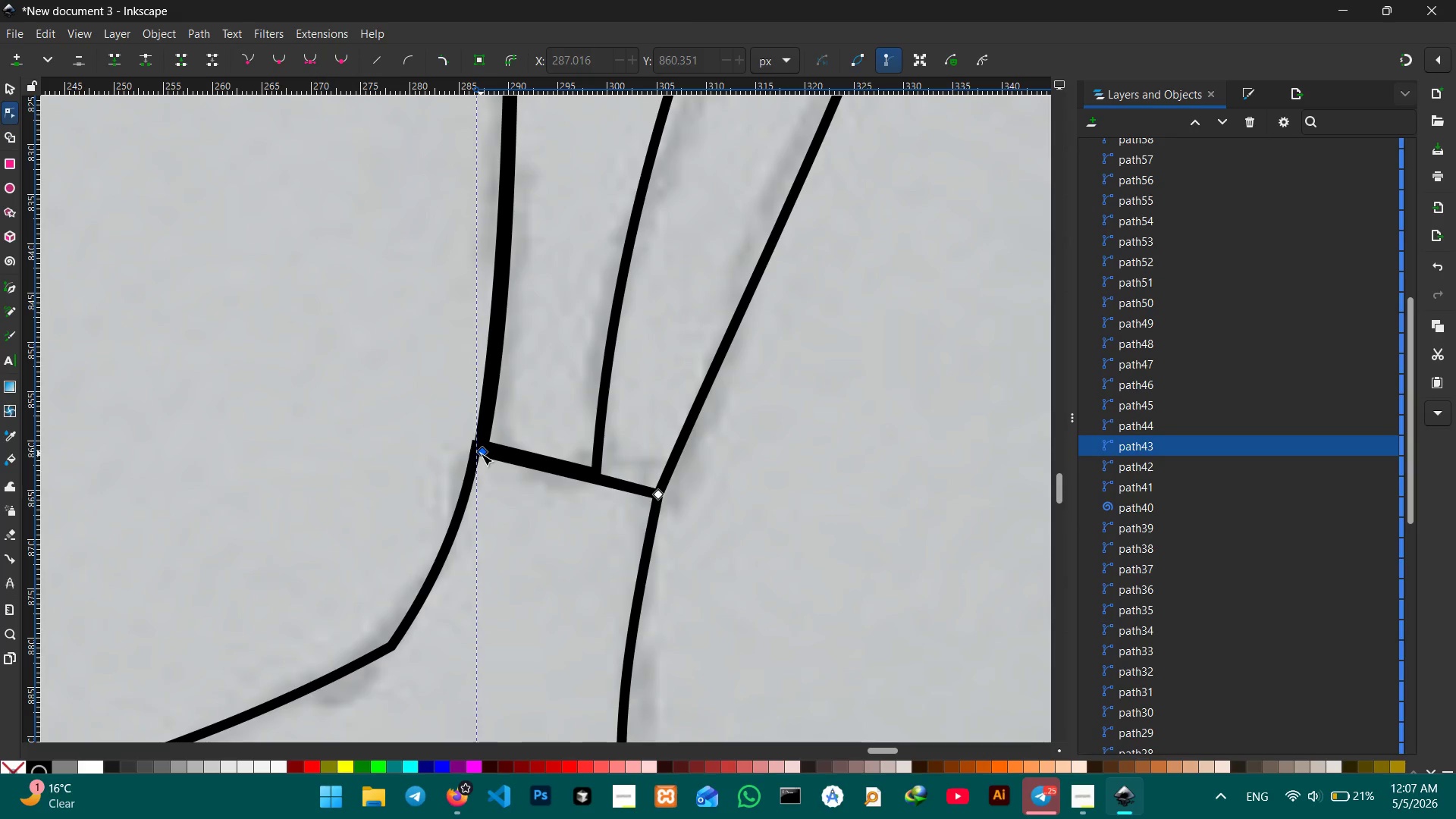 
left_click_drag(start_coordinate=[481, 453], to_coordinate=[476, 447])
 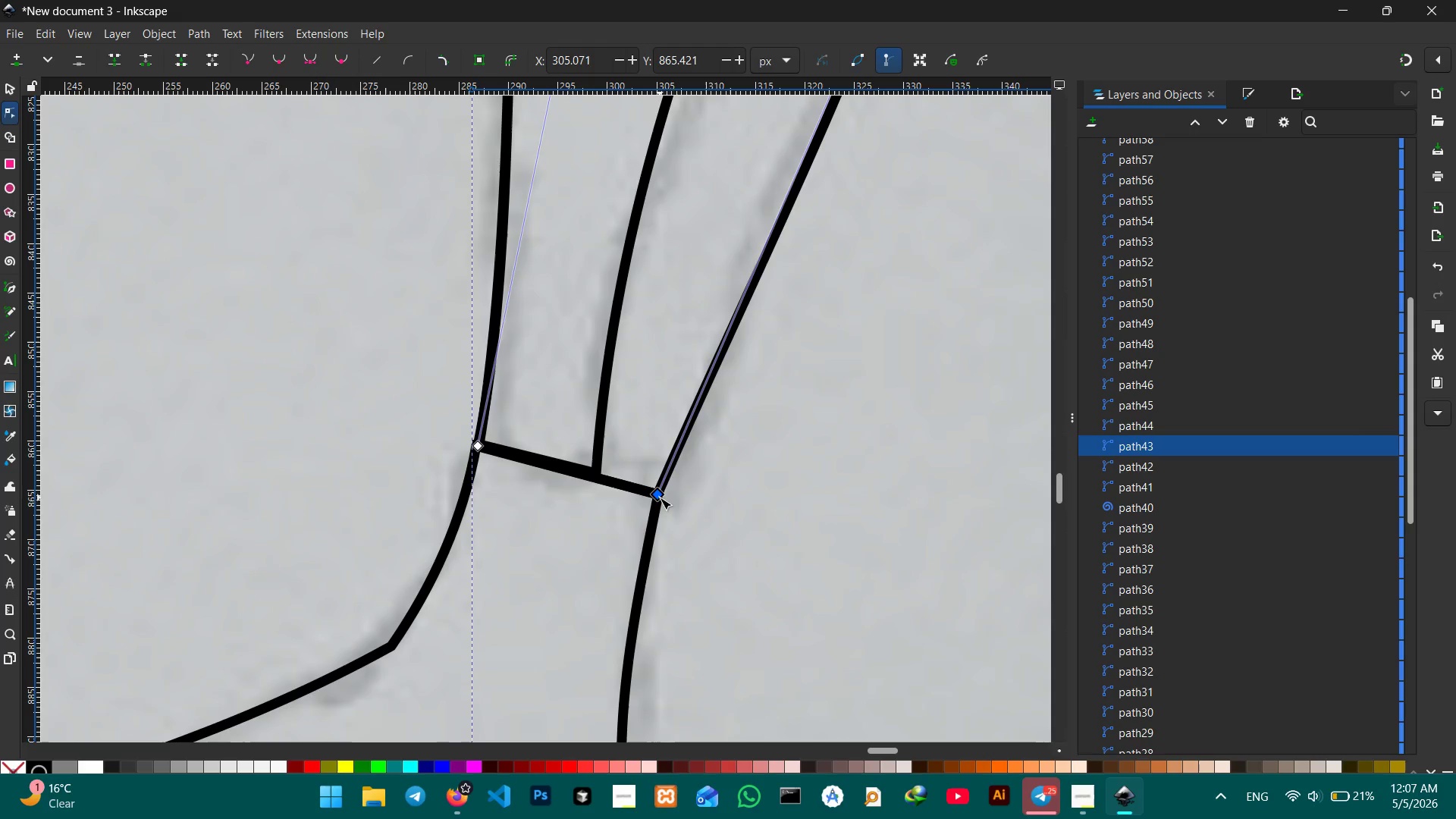 
left_click([600, 457])
 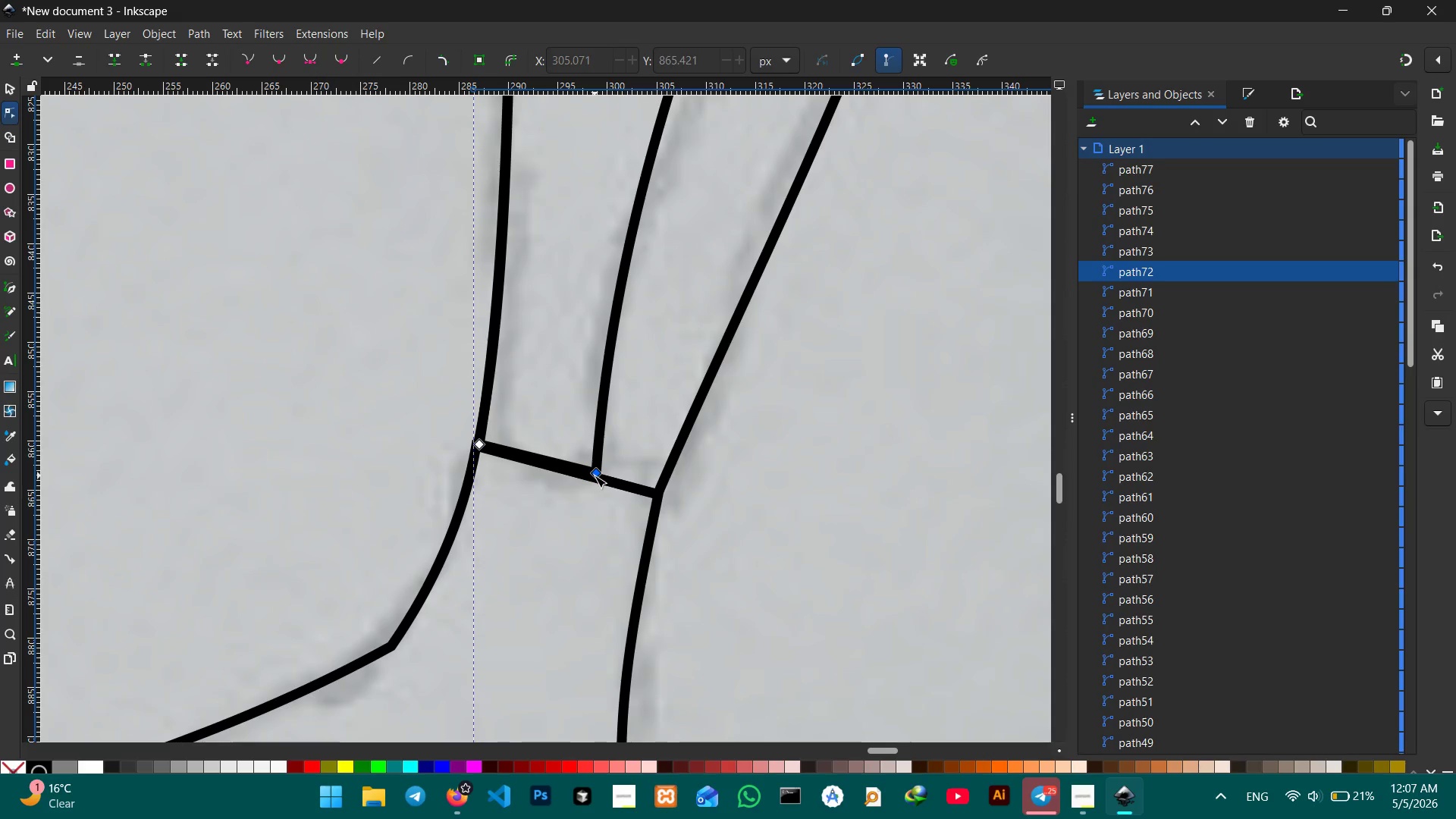 
left_click_drag(start_coordinate=[596, 475], to_coordinate=[595, 480])
 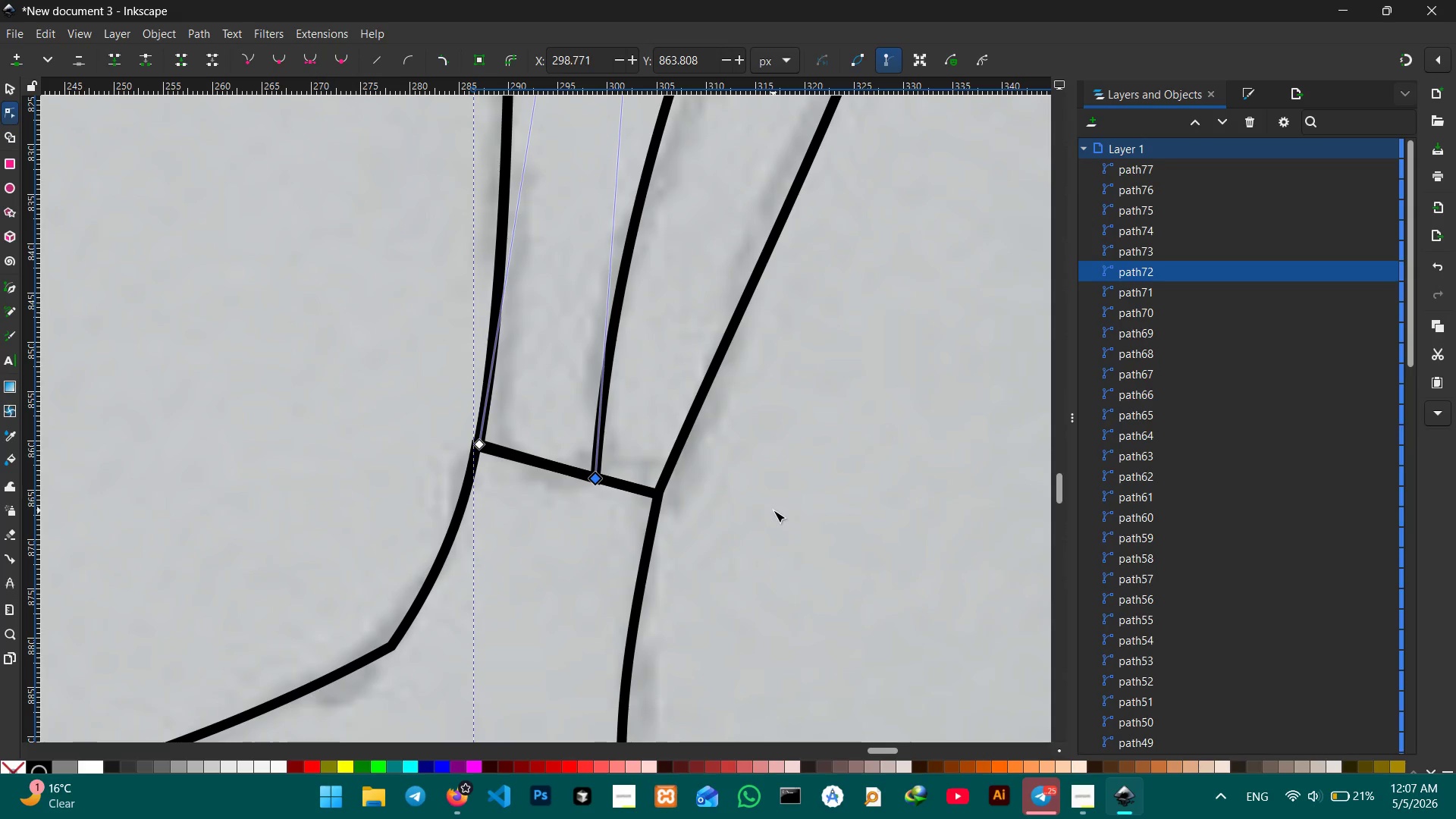 
left_click([774, 510])
 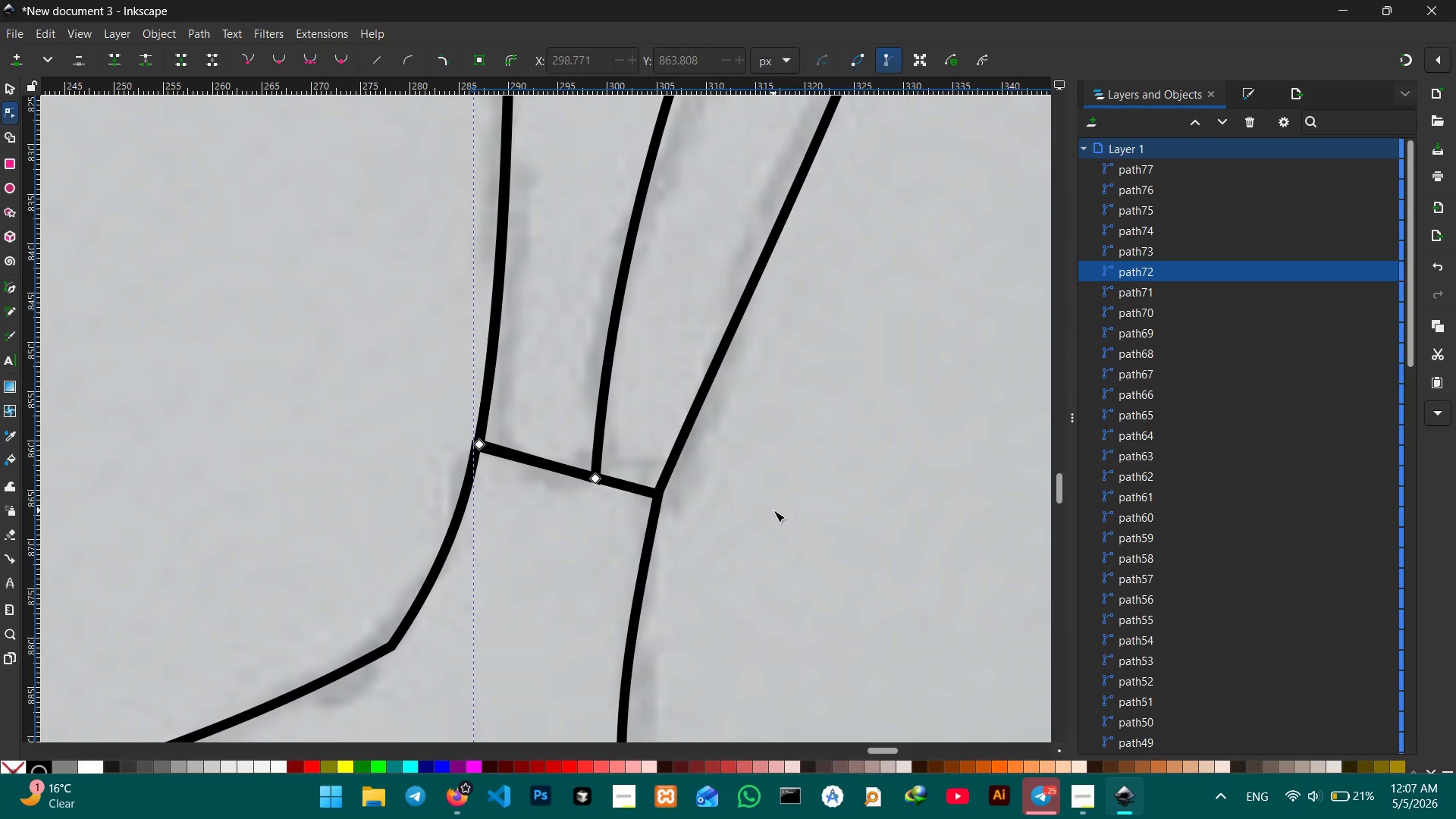 
hold_key(key=ControlLeft, duration=0.55)
scroll: coordinate [774, 510], scroll_direction: down, amount: 2.0
 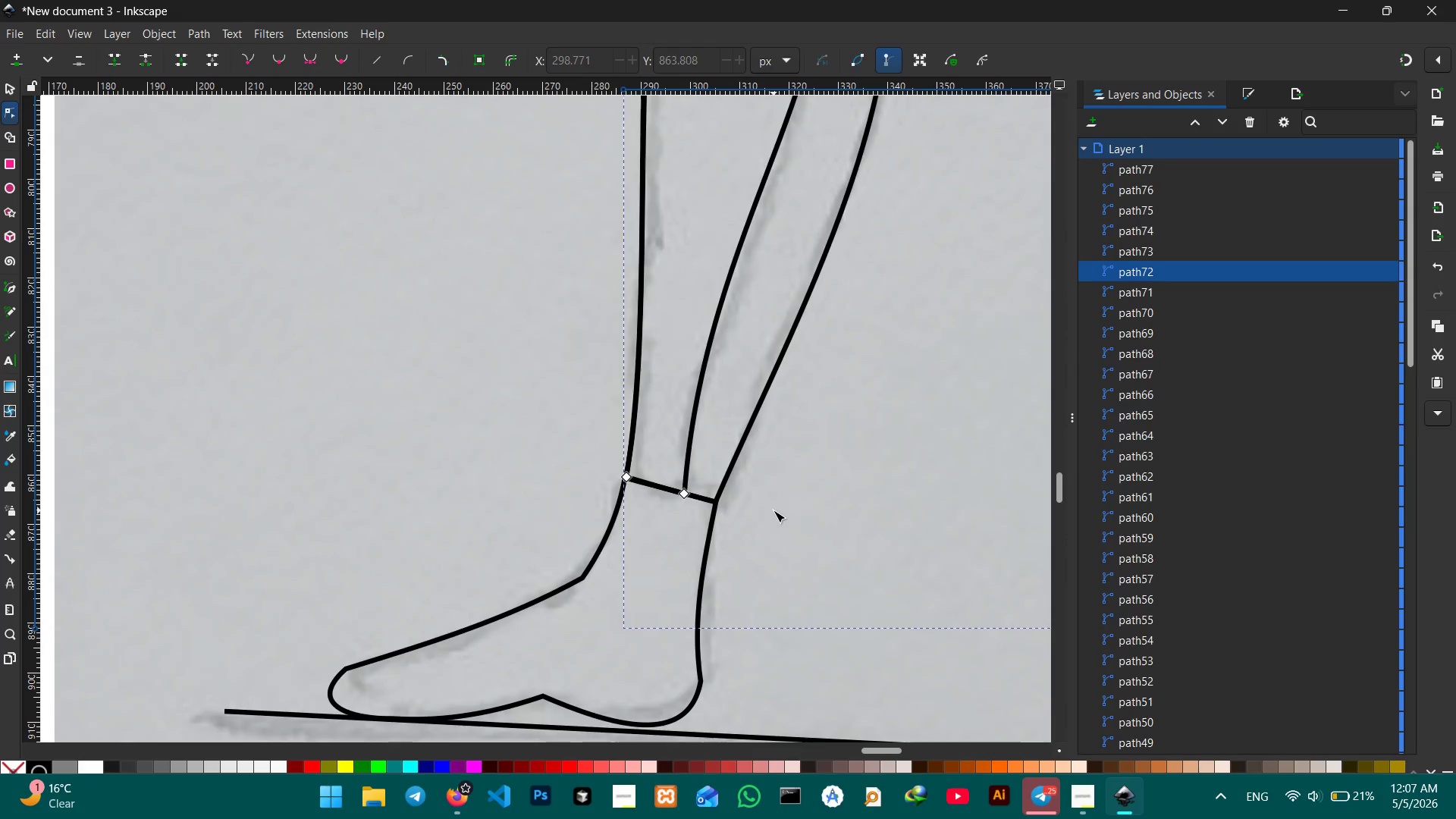 
hold_key(key=ControlLeft, duration=0.47)
 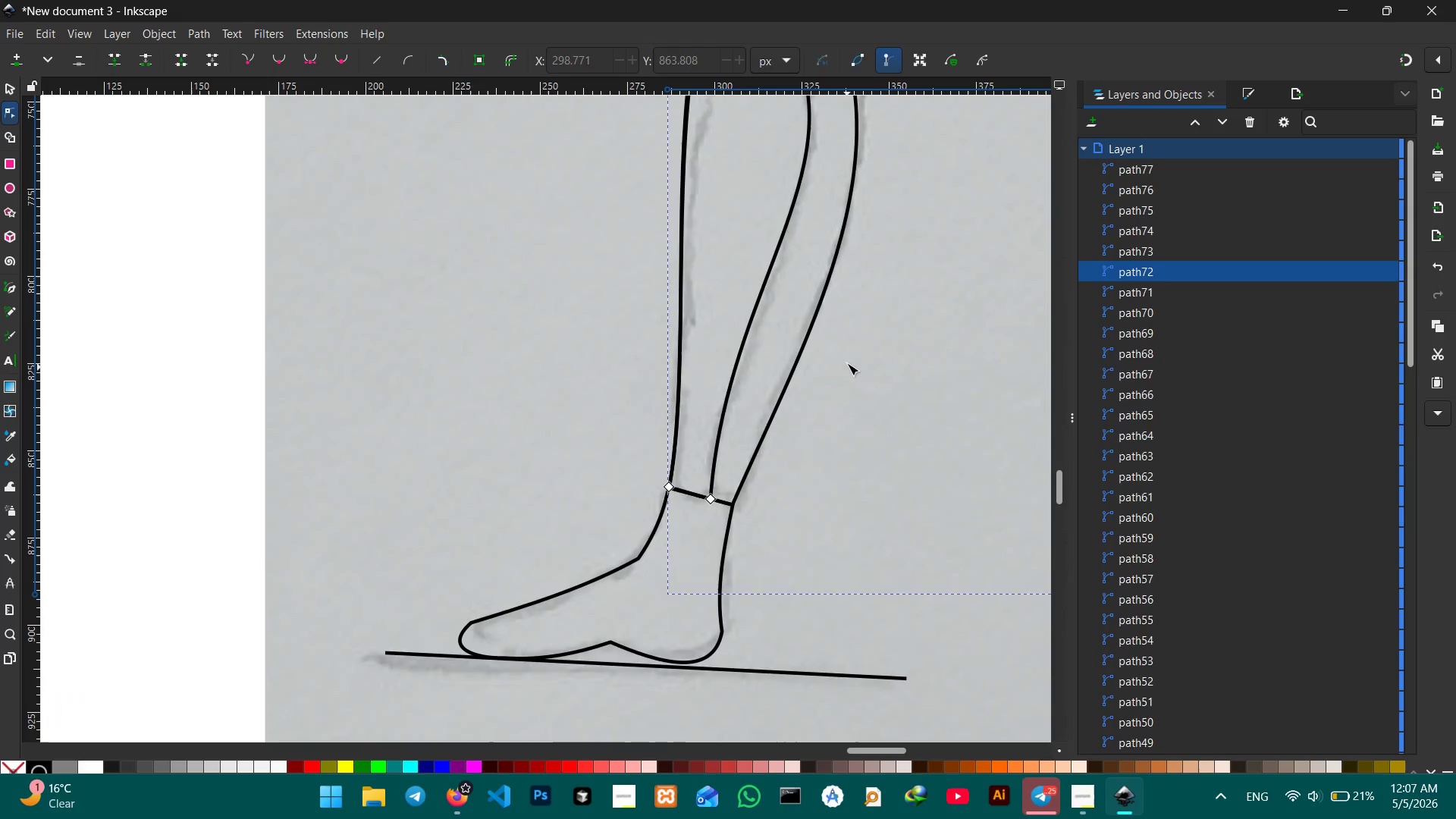 
hold_key(key=Space, duration=1.05)
 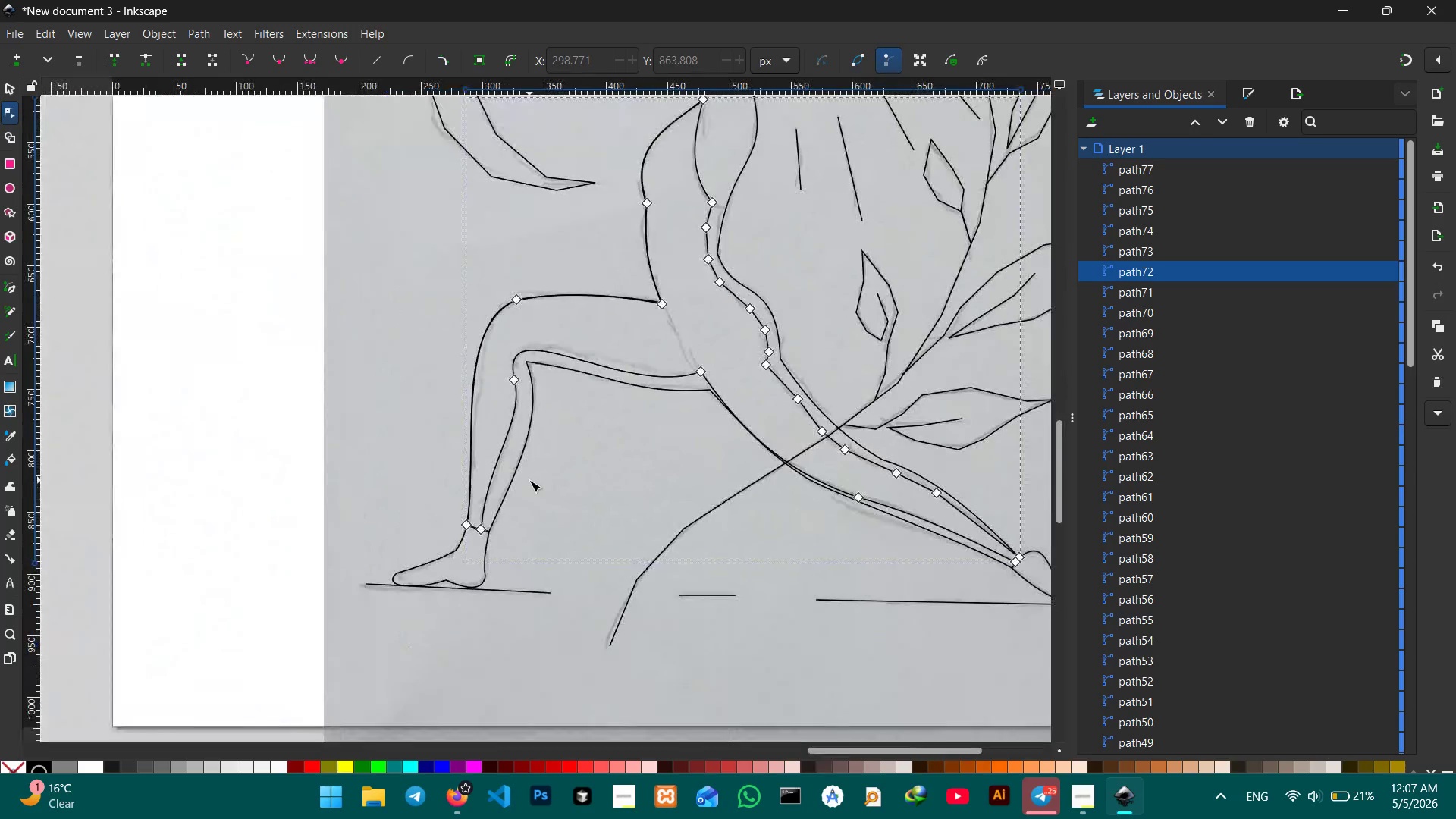 
left_click_drag(start_coordinate=[847, 363], to_coordinate=[532, 489])
 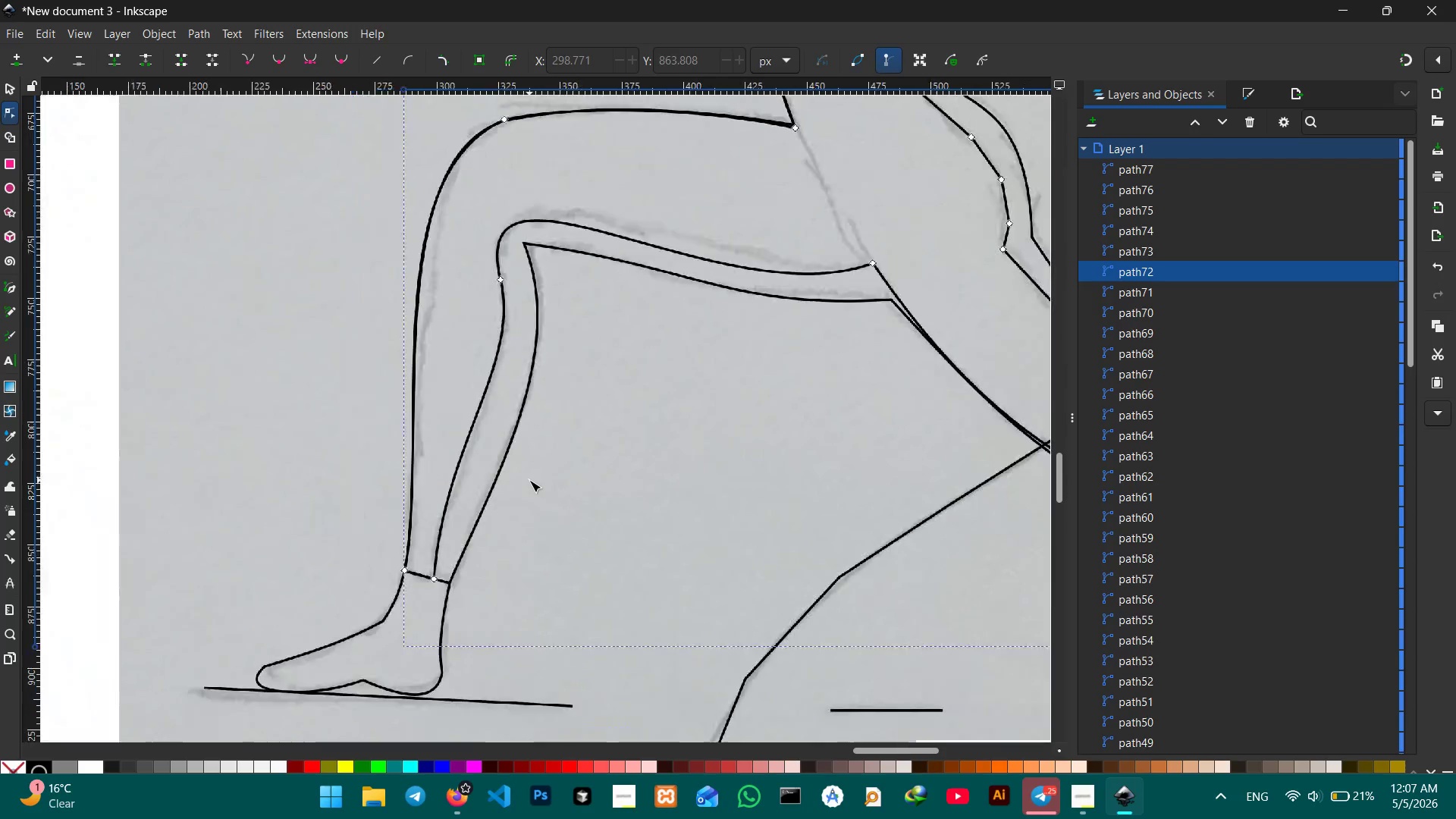 
hold_key(key=ControlLeft, duration=0.41)
scroll: coordinate [529, 480], scroll_direction: down, amount: 3.0
 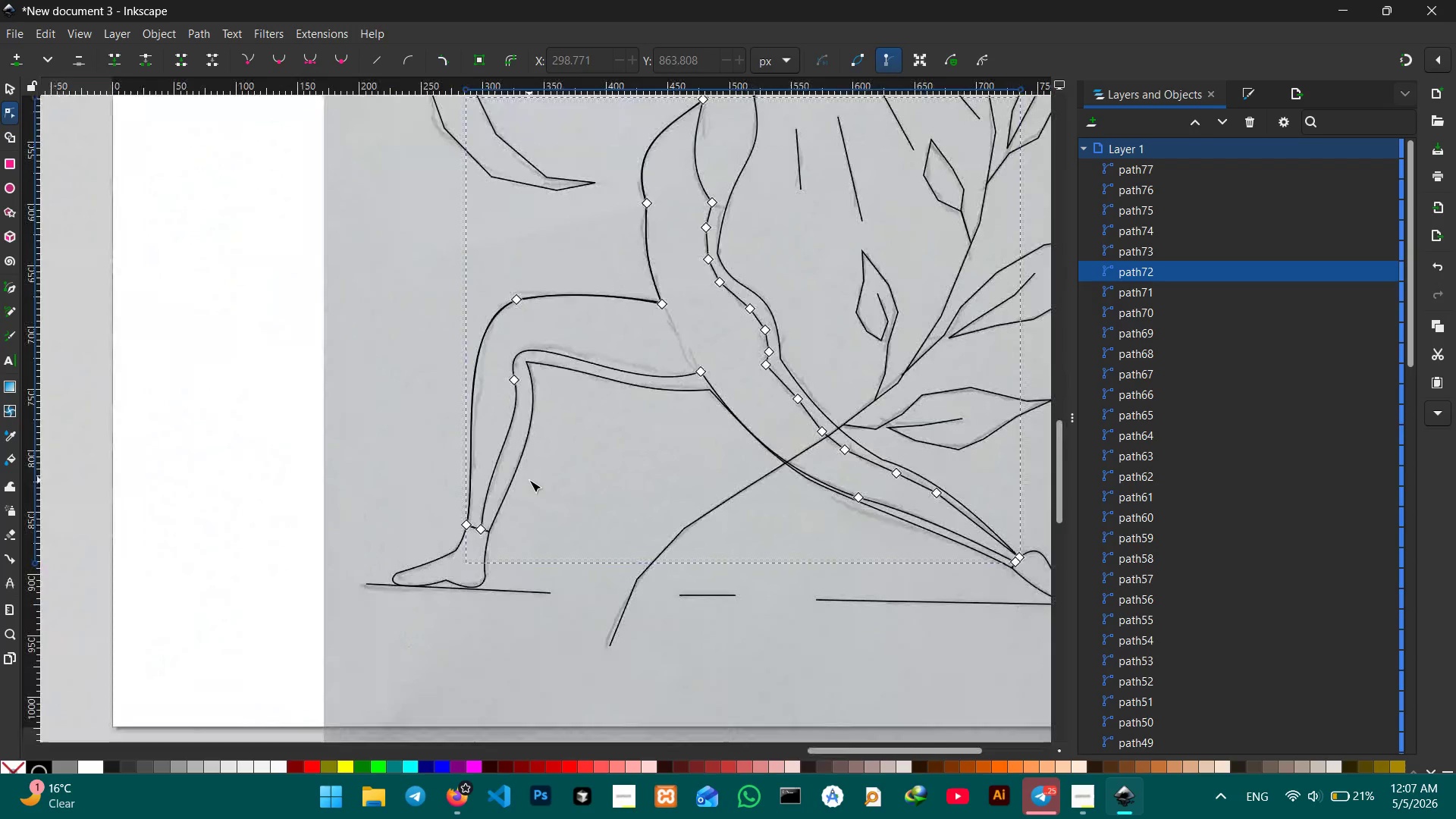 
key(Control+ControlLeft)
 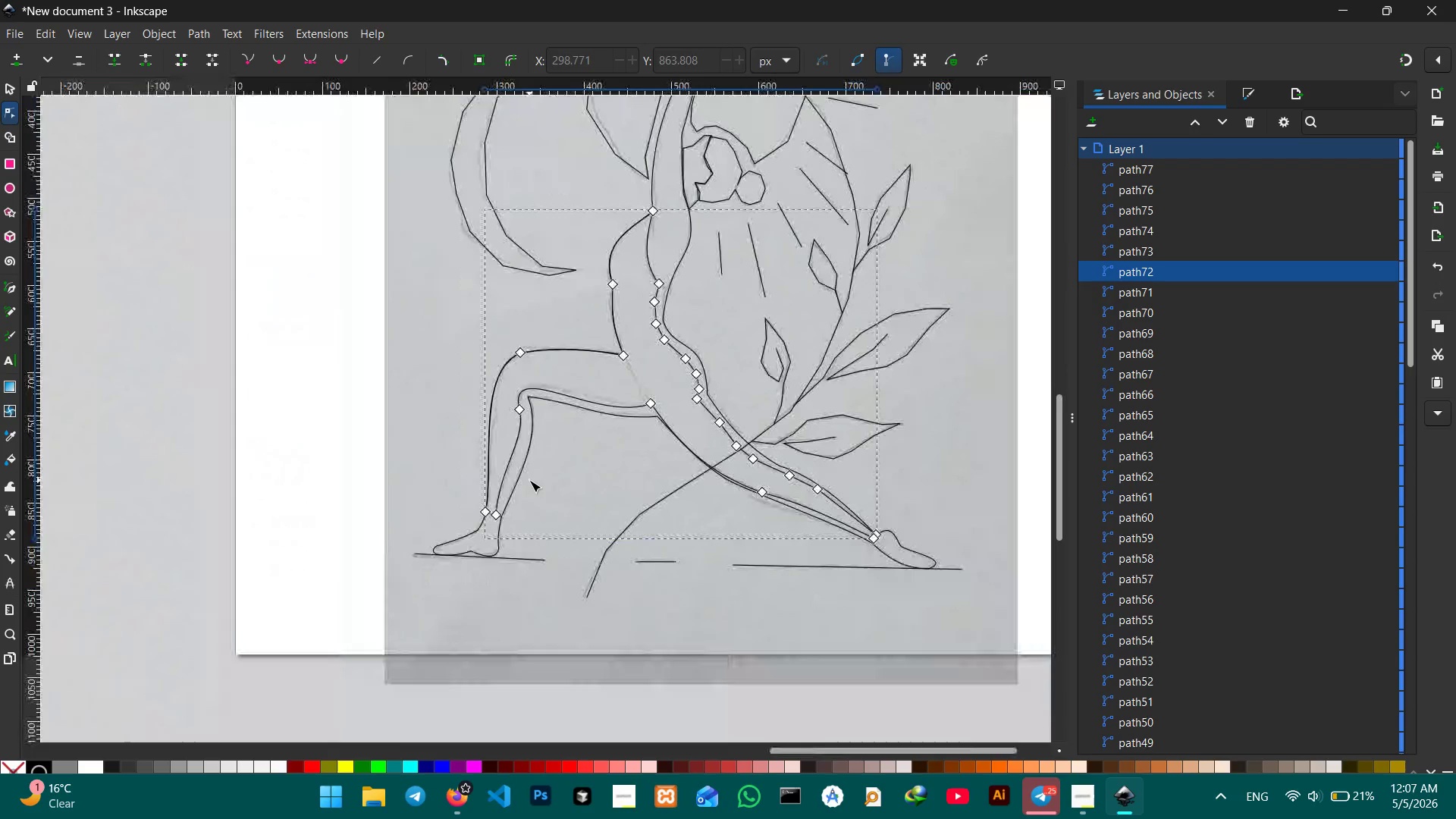 
scroll: coordinate [529, 480], scroll_direction: down, amount: 1.0
 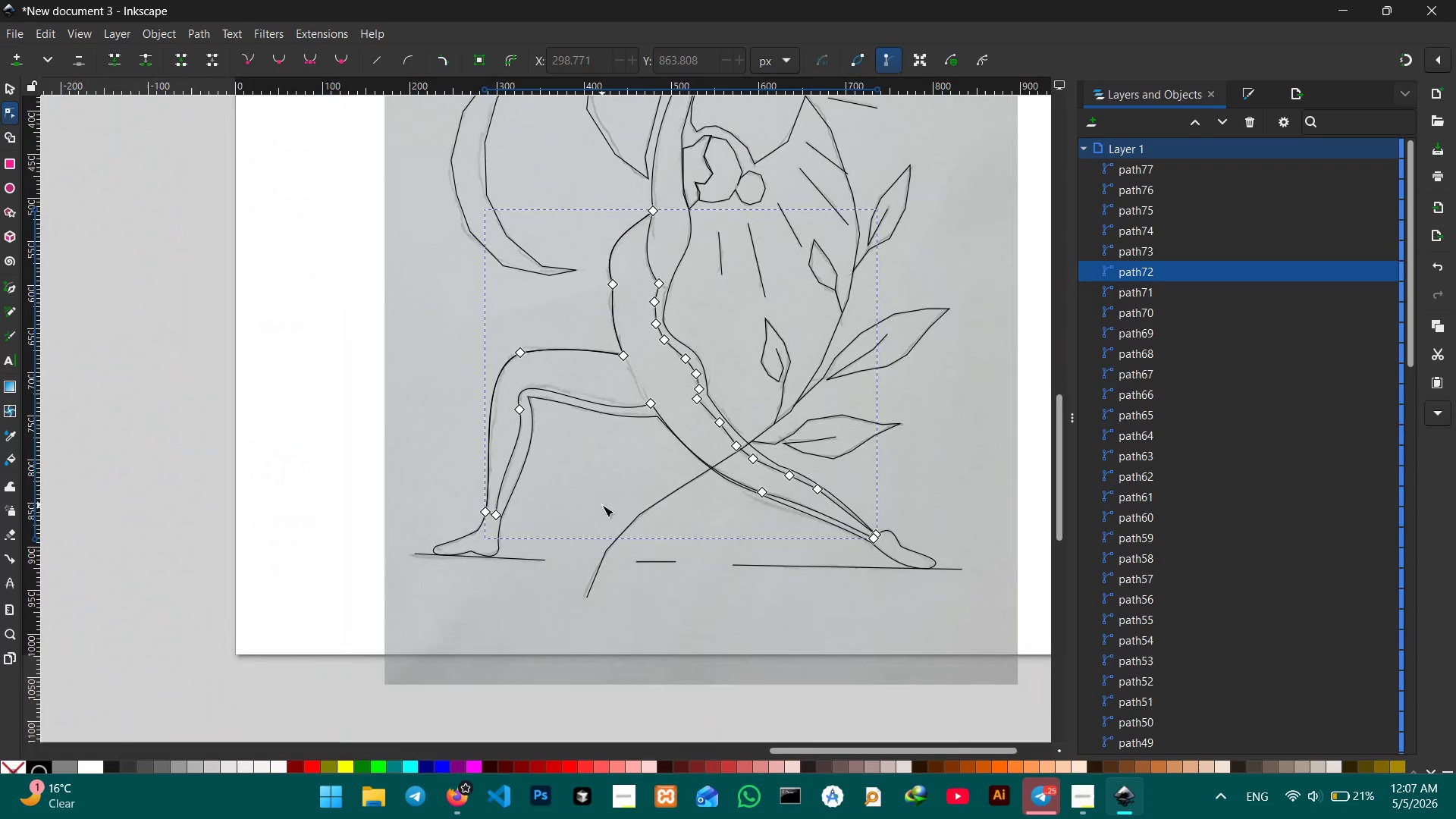 
hold_key(key=ControlLeft, duration=0.41)
scroll: coordinate [602, 505], scroll_direction: up, amount: 4.0
 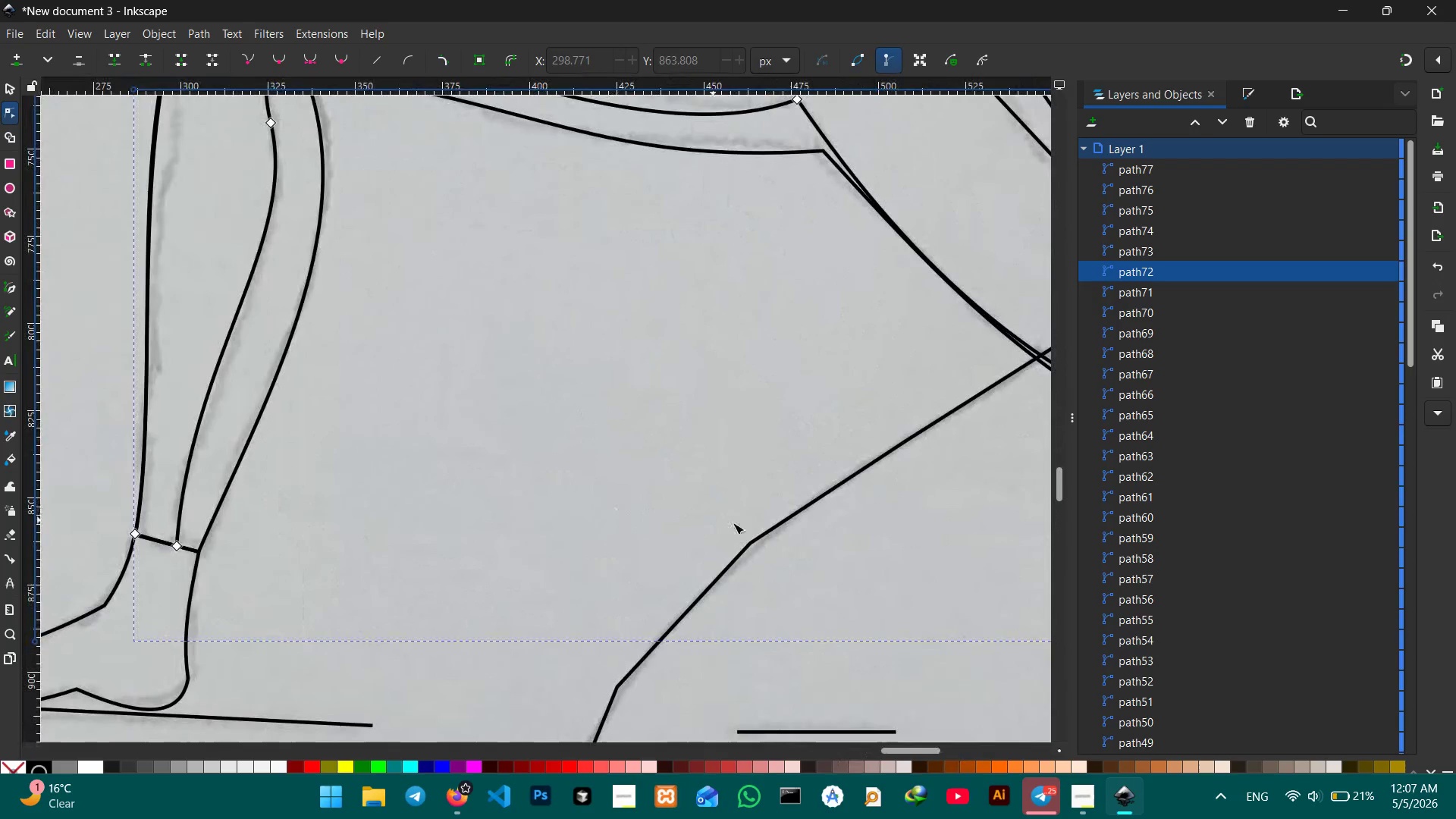 
hold_key(key=Space, duration=0.83)
 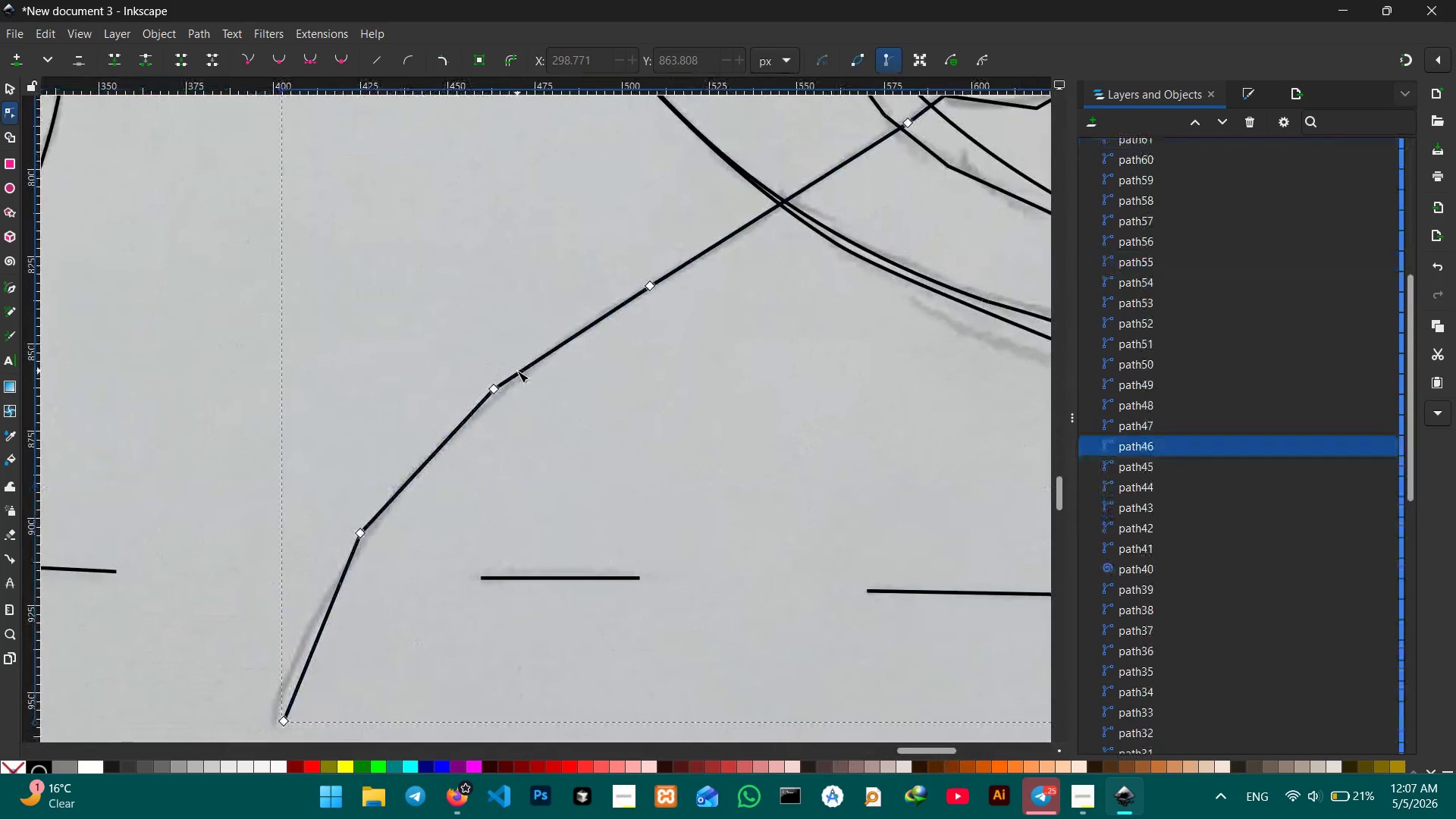 
left_click_drag(start_coordinate=[748, 523], to_coordinate=[489, 369])
 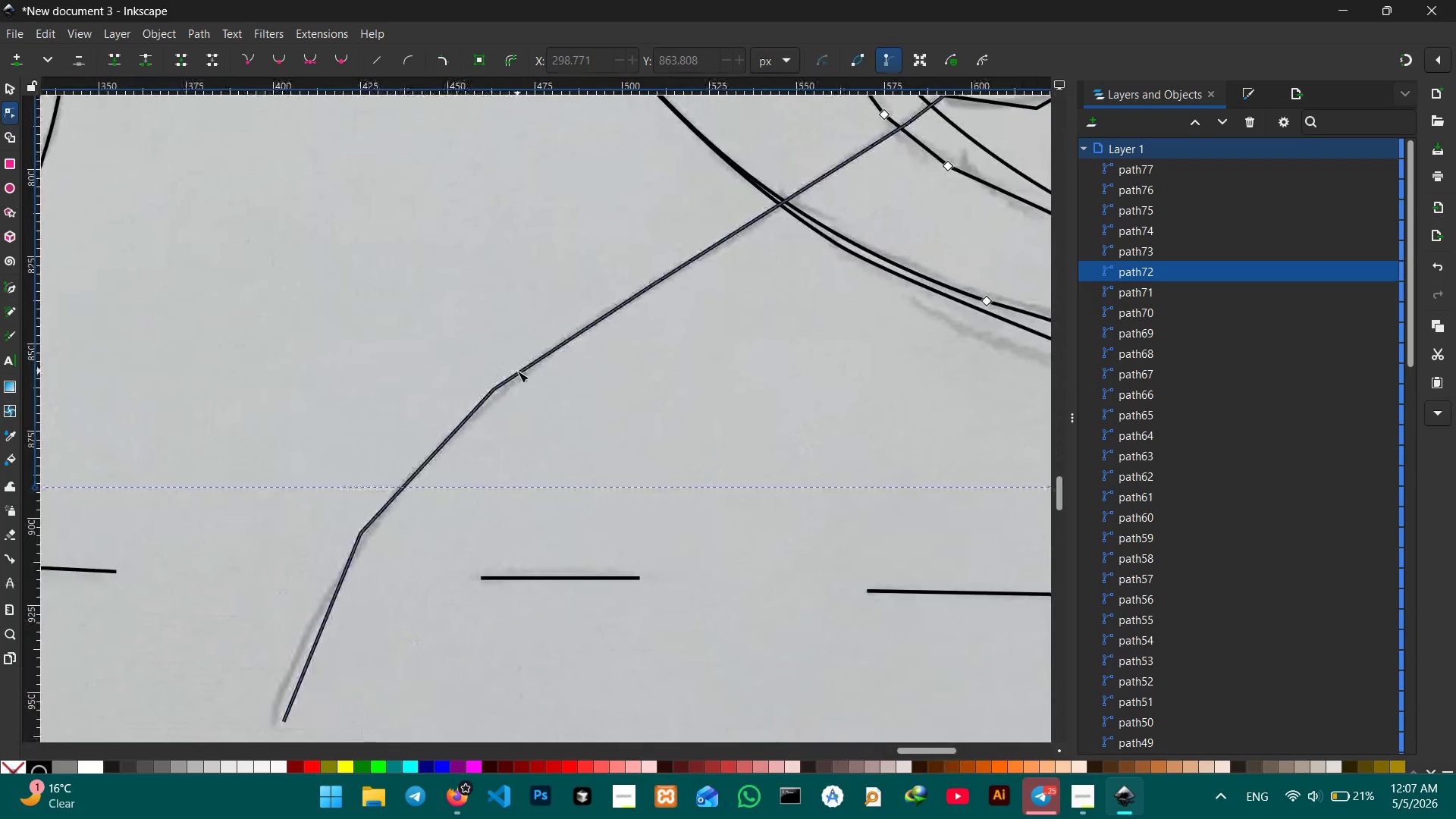 
left_click([517, 371])
 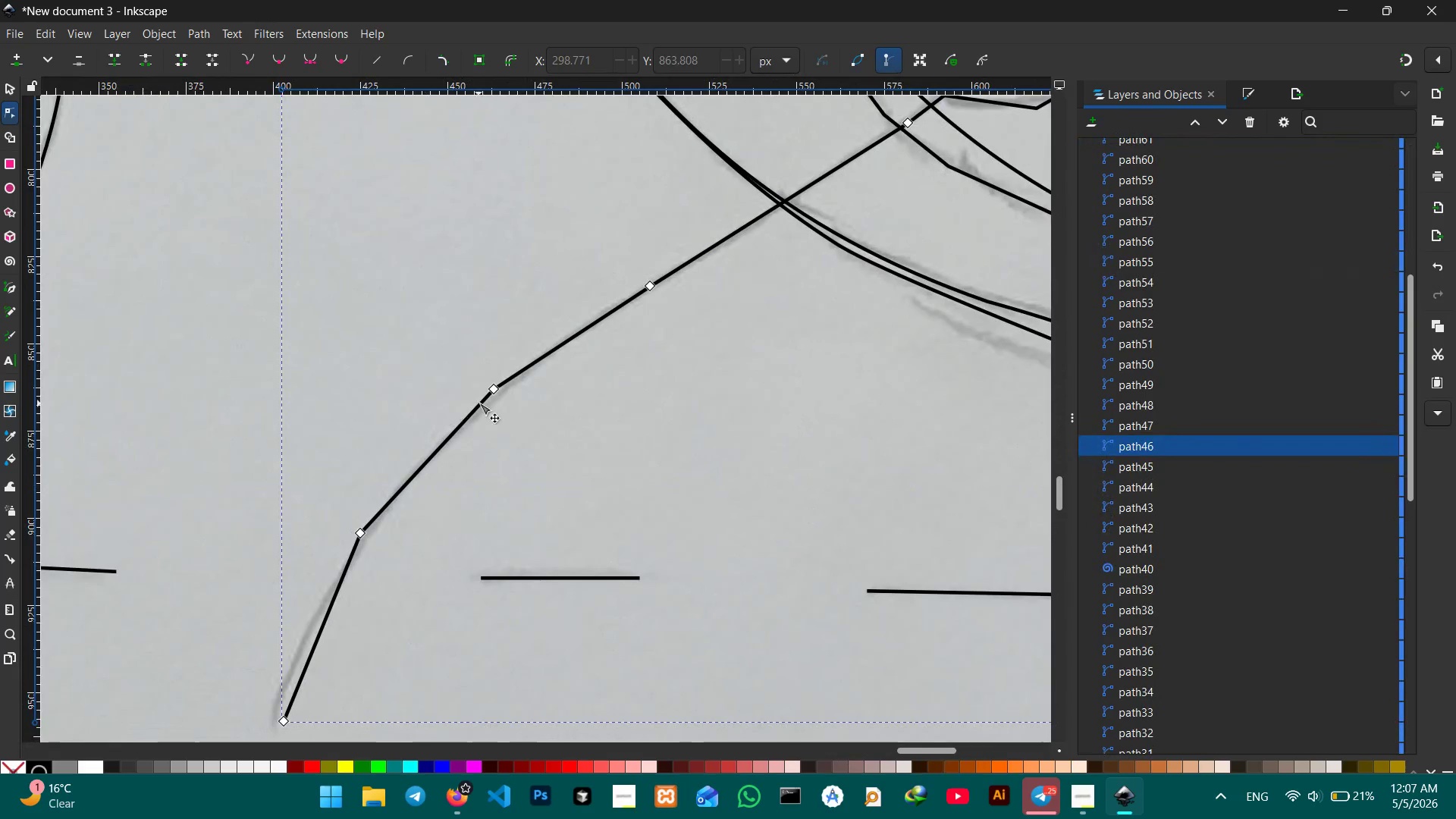 
left_click([497, 387])
 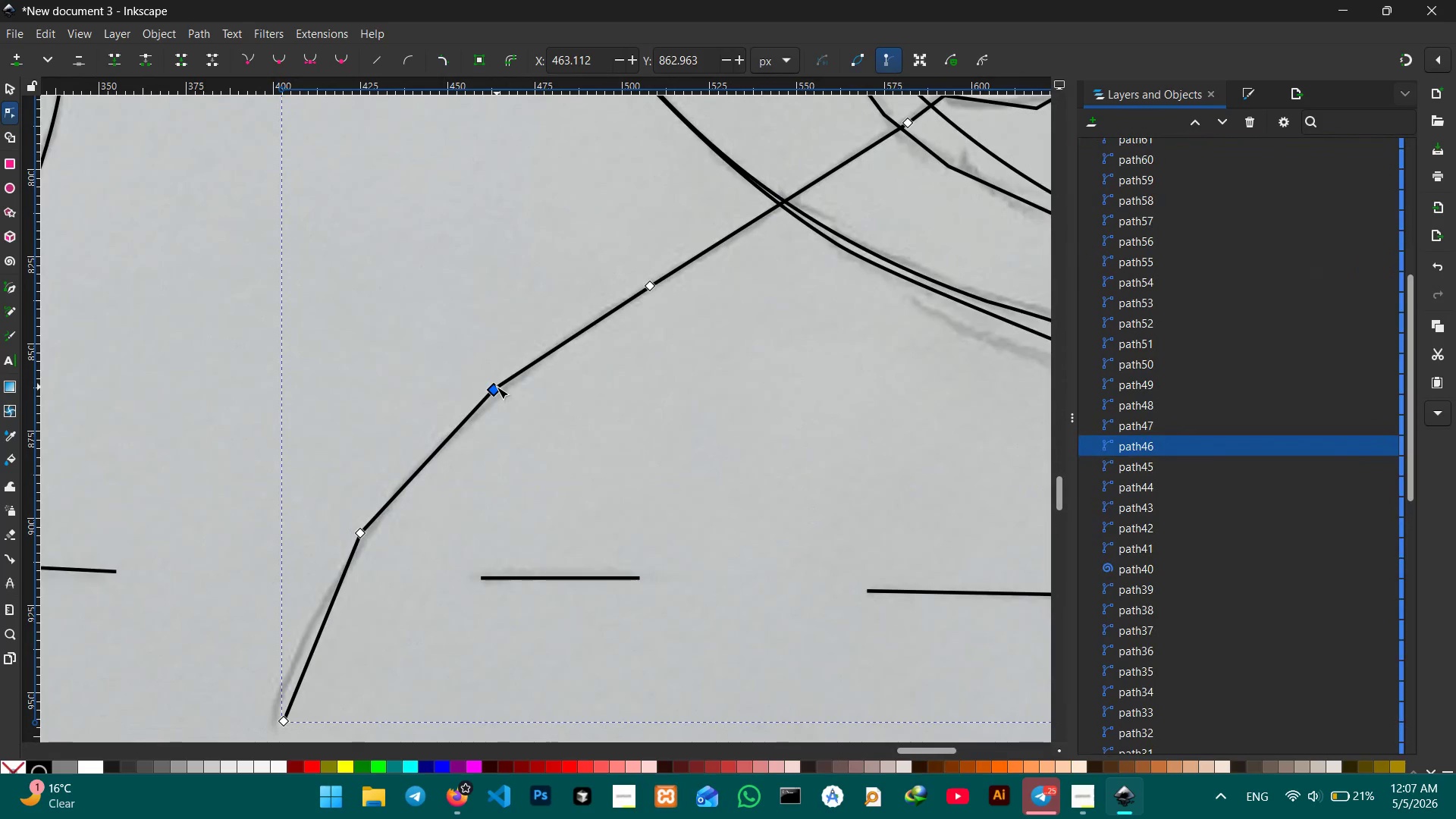 
key(Backspace)
 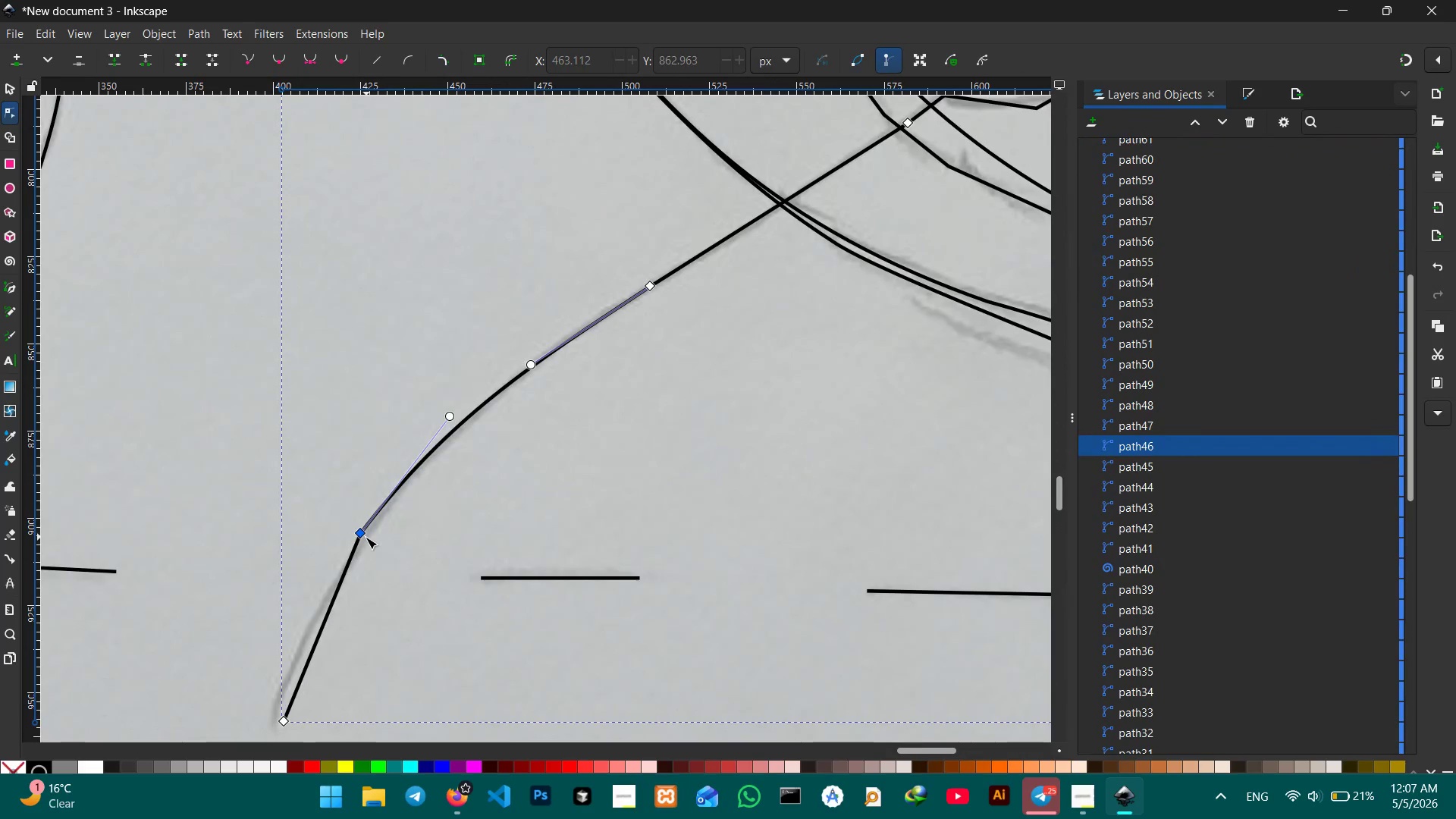 
left_click([365, 537])
 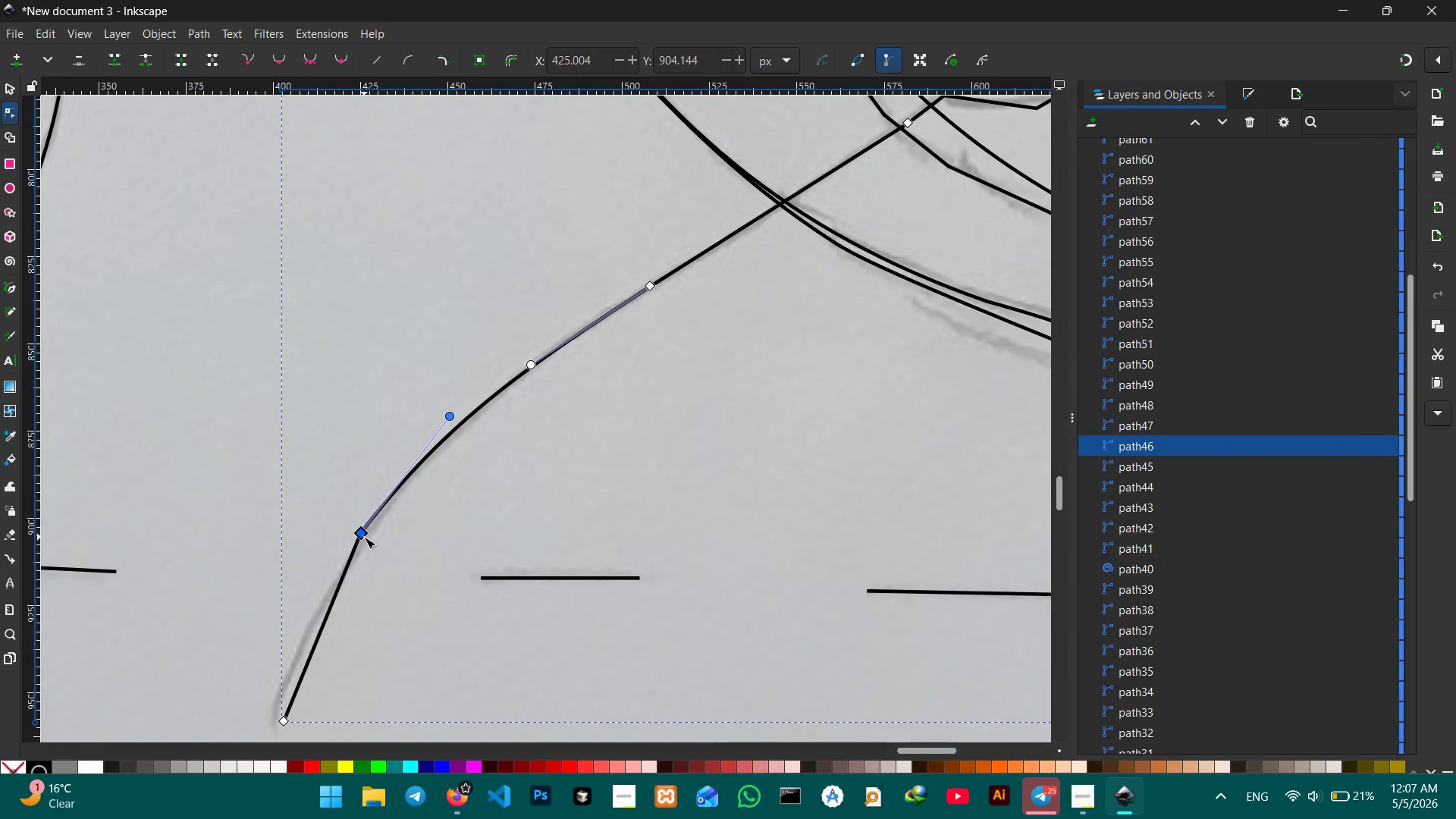 
key(Backspace)
 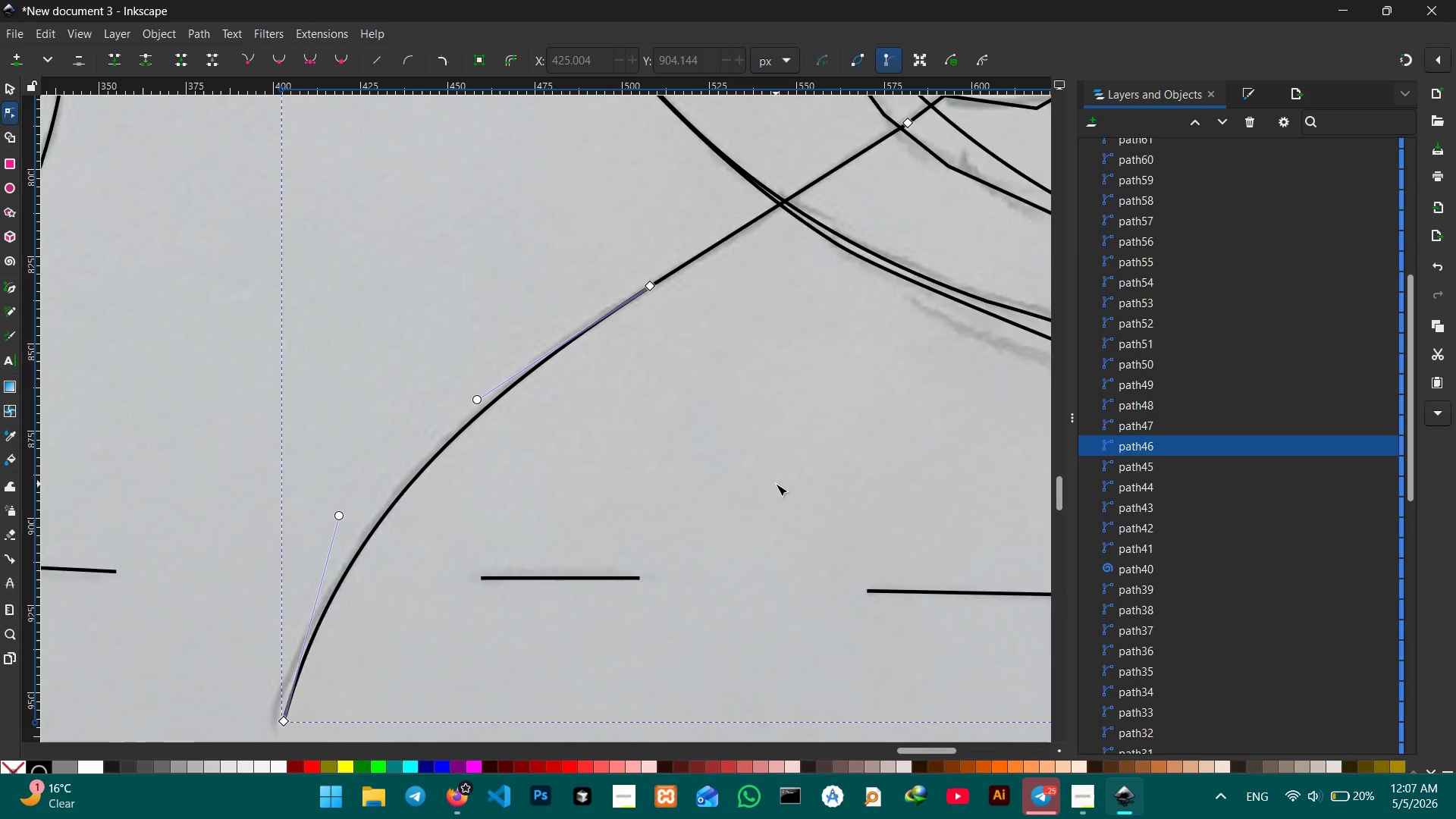 
scroll: coordinate [776, 484], scroll_direction: up, amount: 2.0
 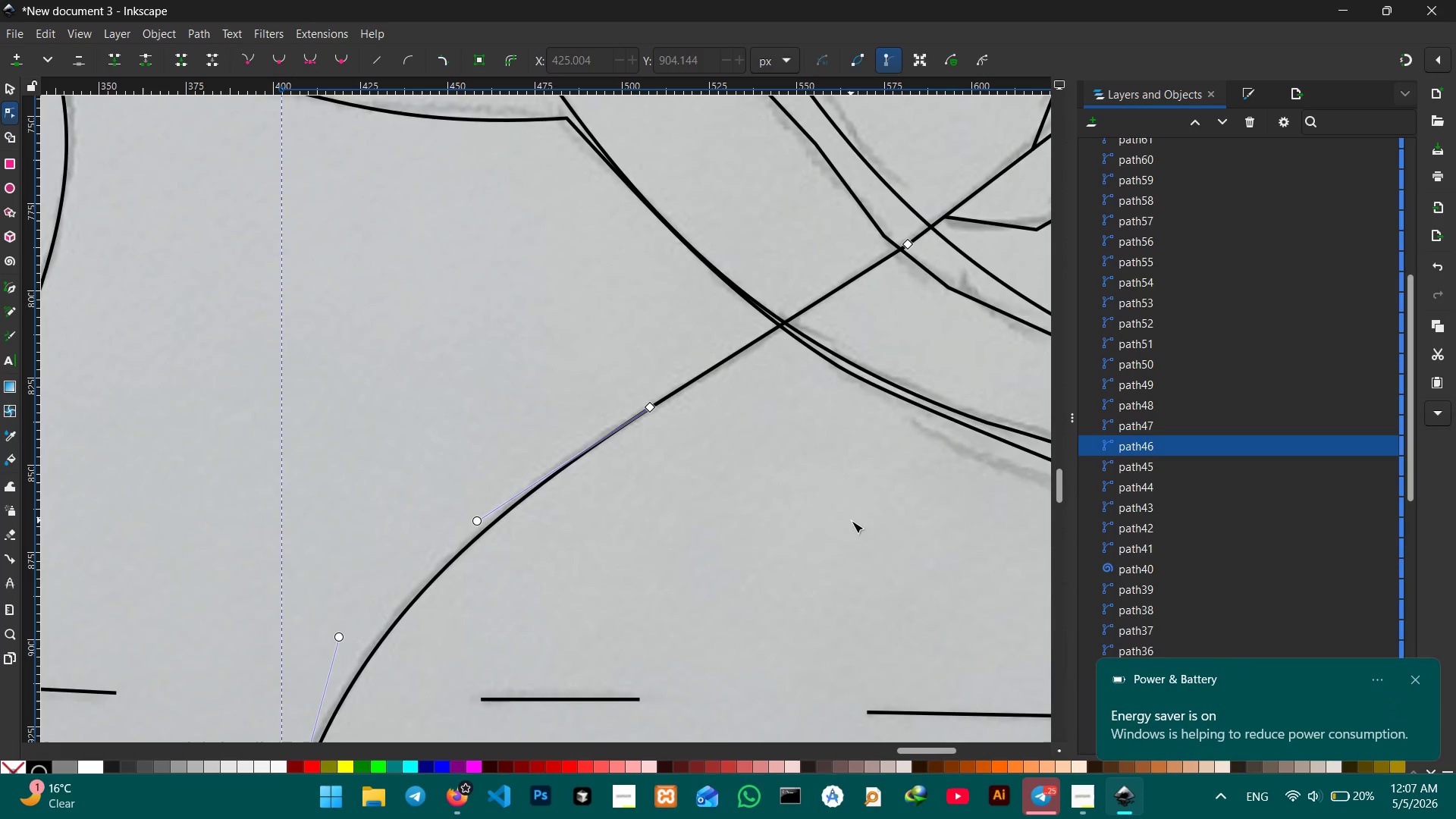 
hold_key(key=Space, duration=0.88)
 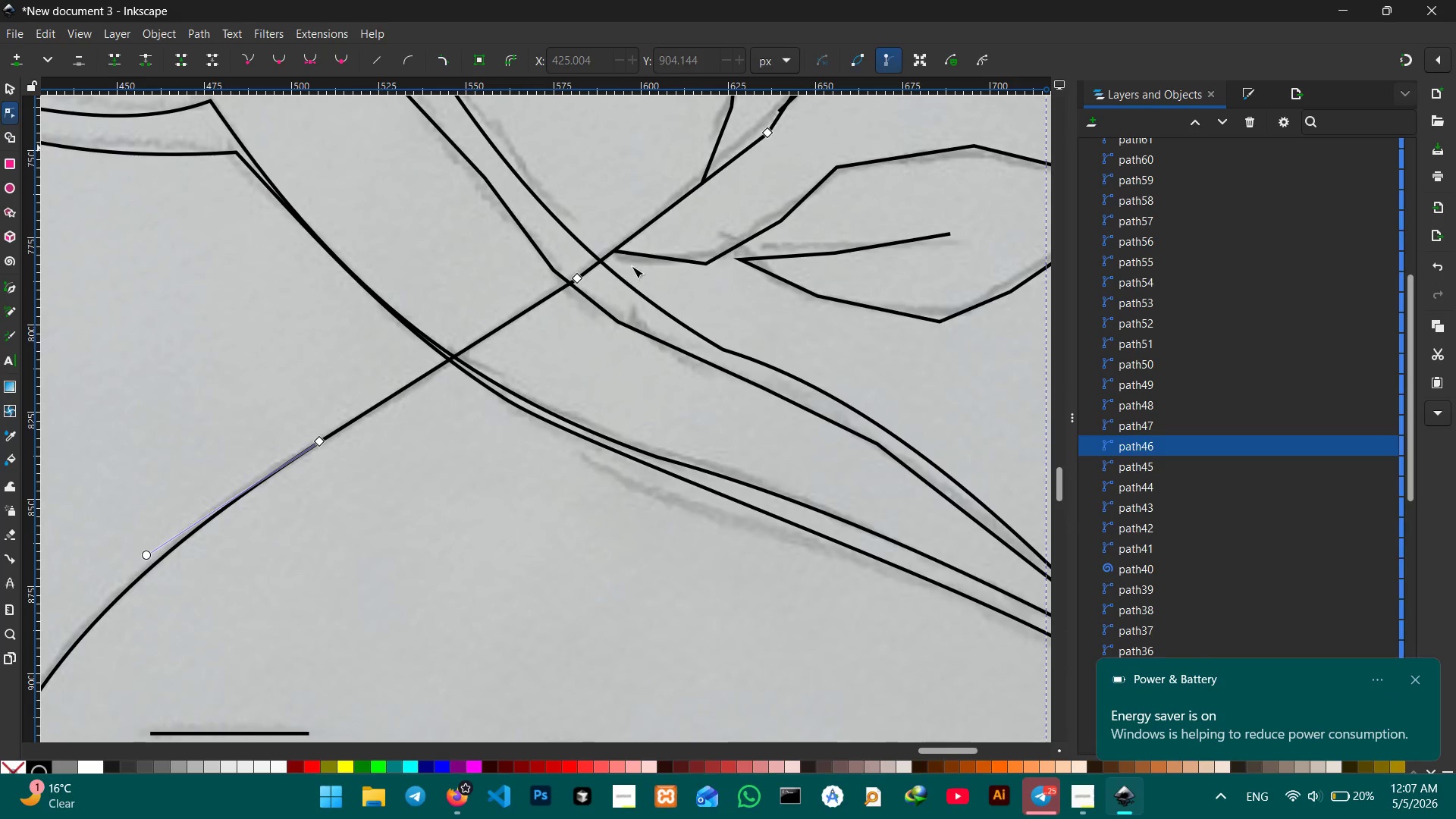 
left_click_drag(start_coordinate=[855, 529], to_coordinate=[525, 563])
 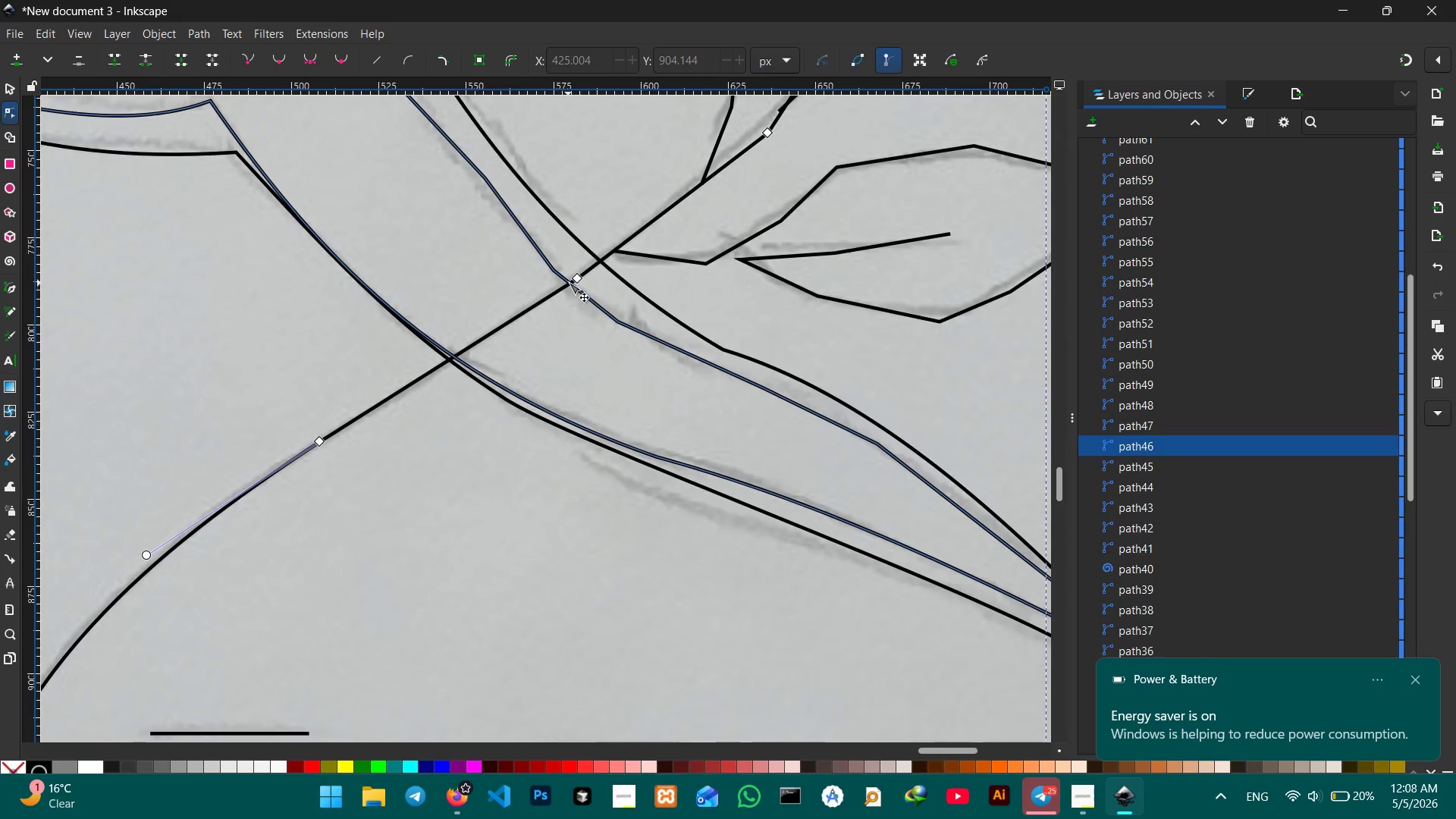 
left_click([570, 279])
 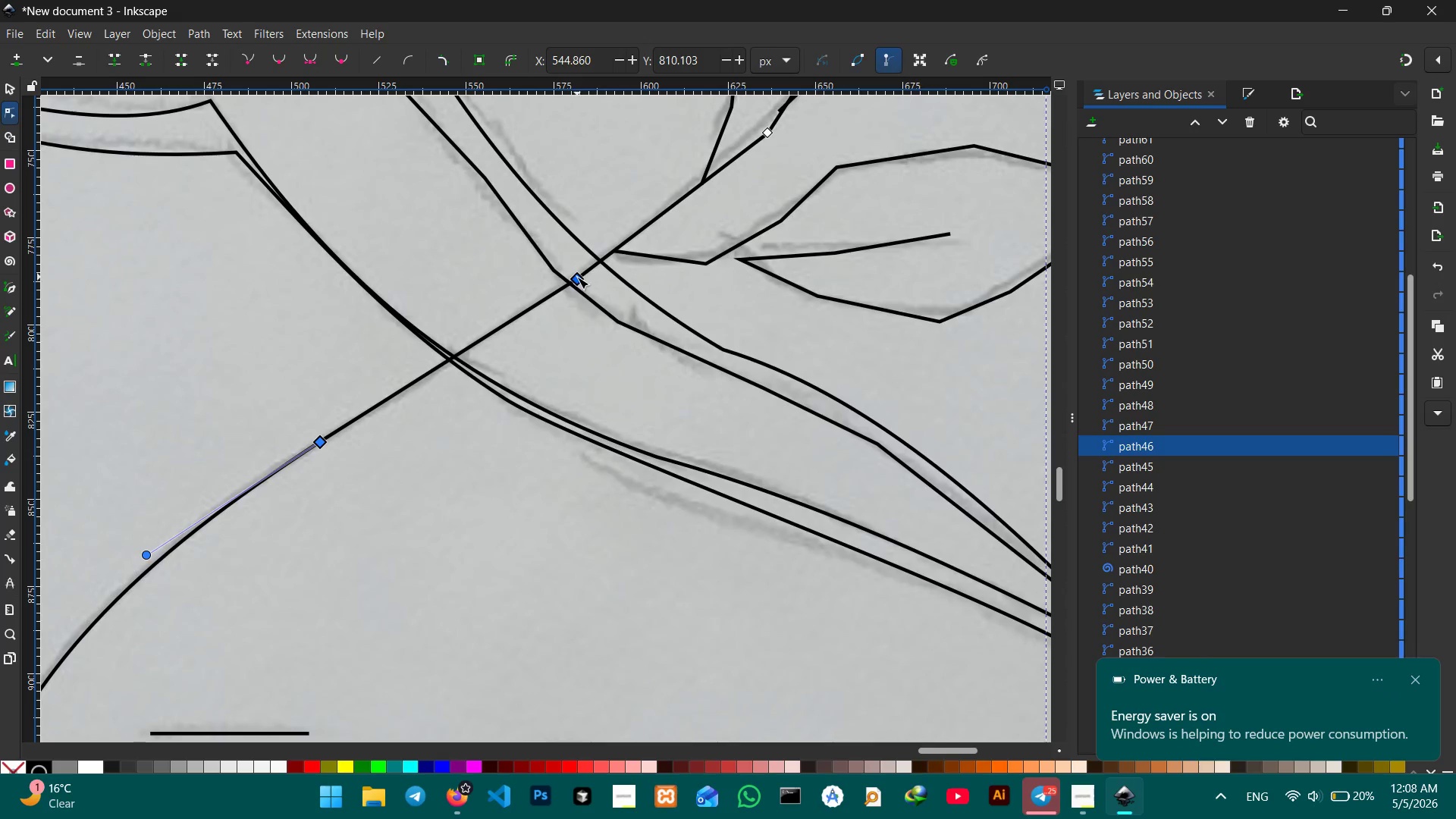 
left_click([577, 277])
 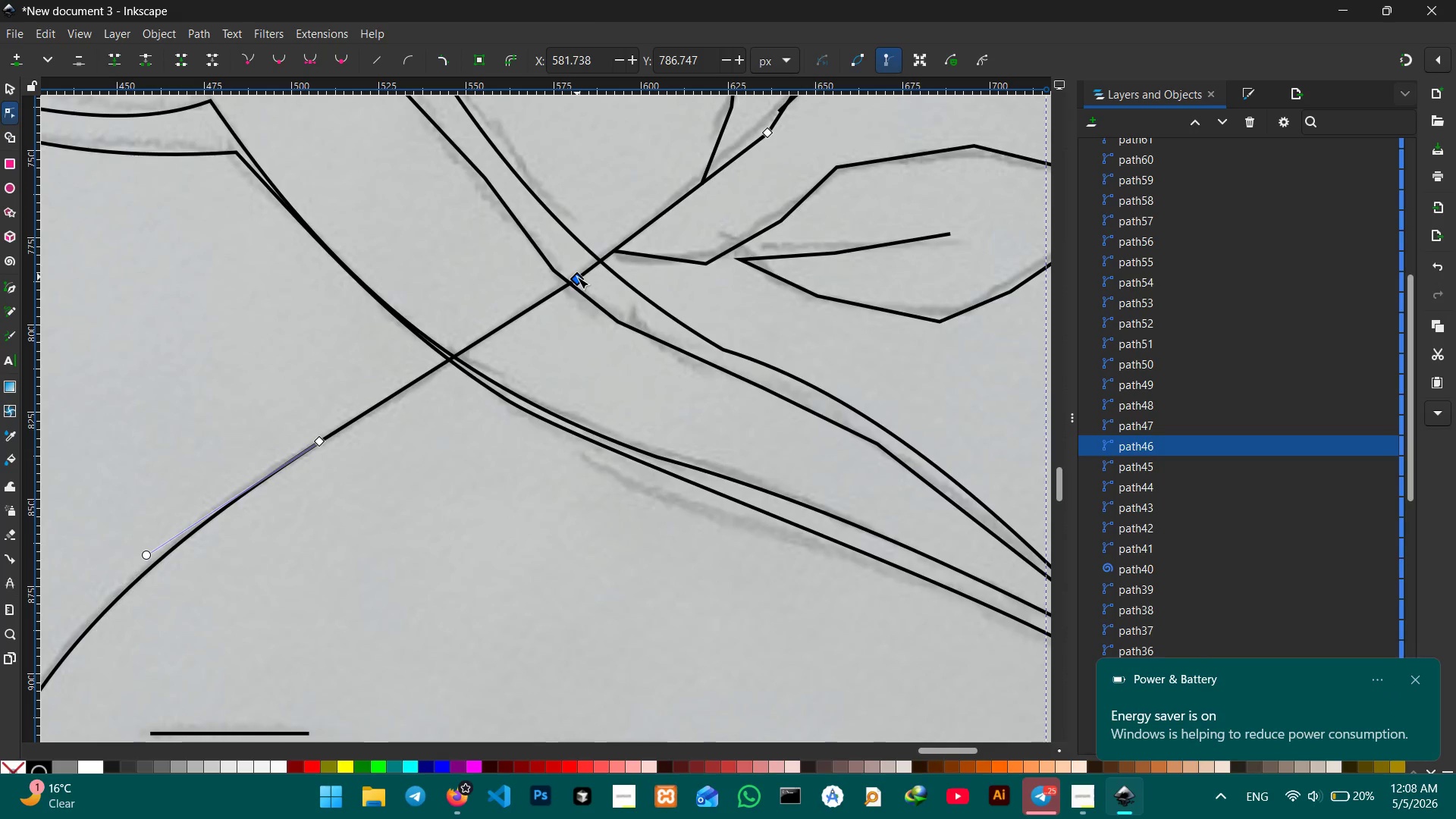 
key(Backspace)
 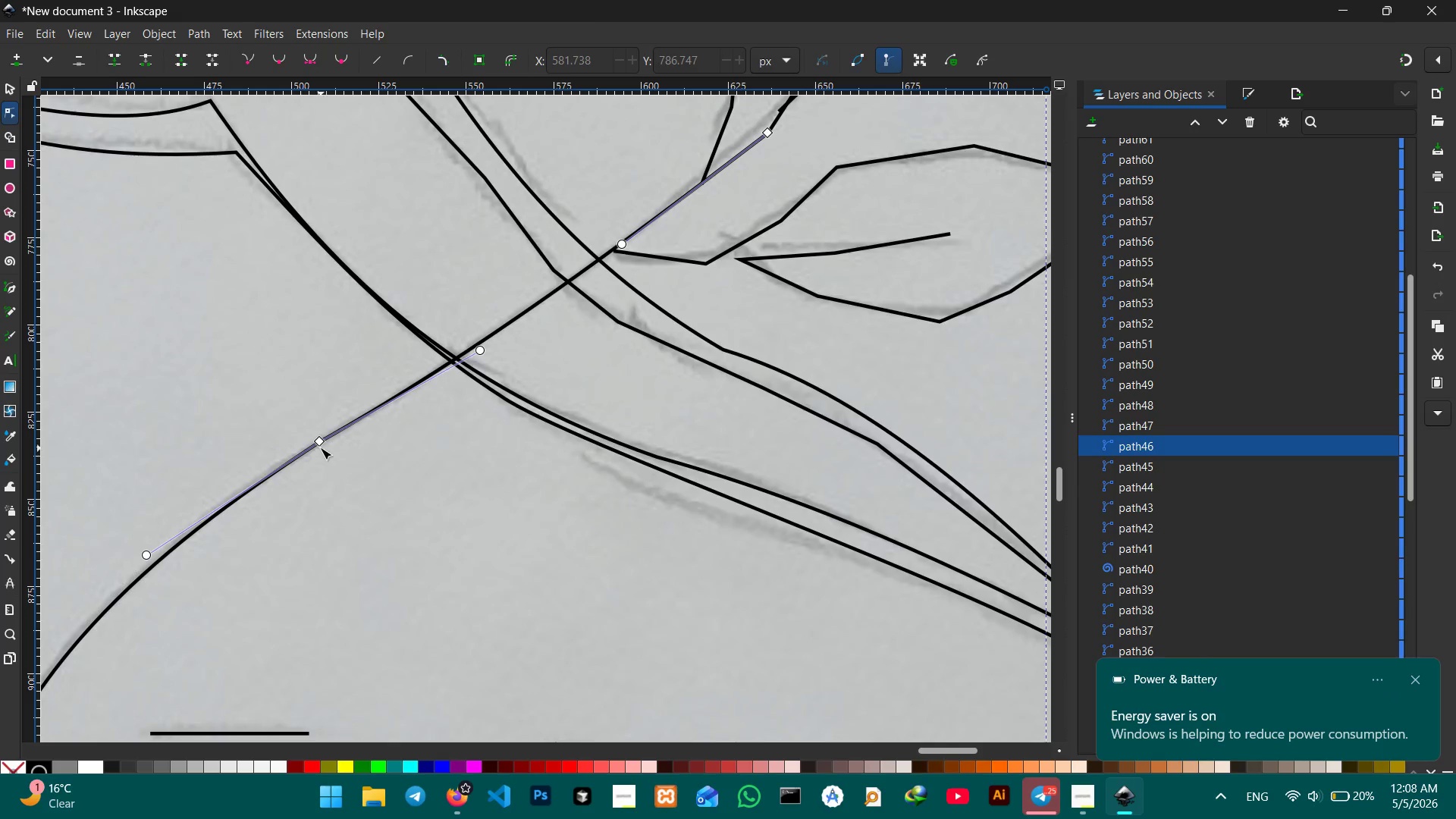 
left_click([320, 447])
 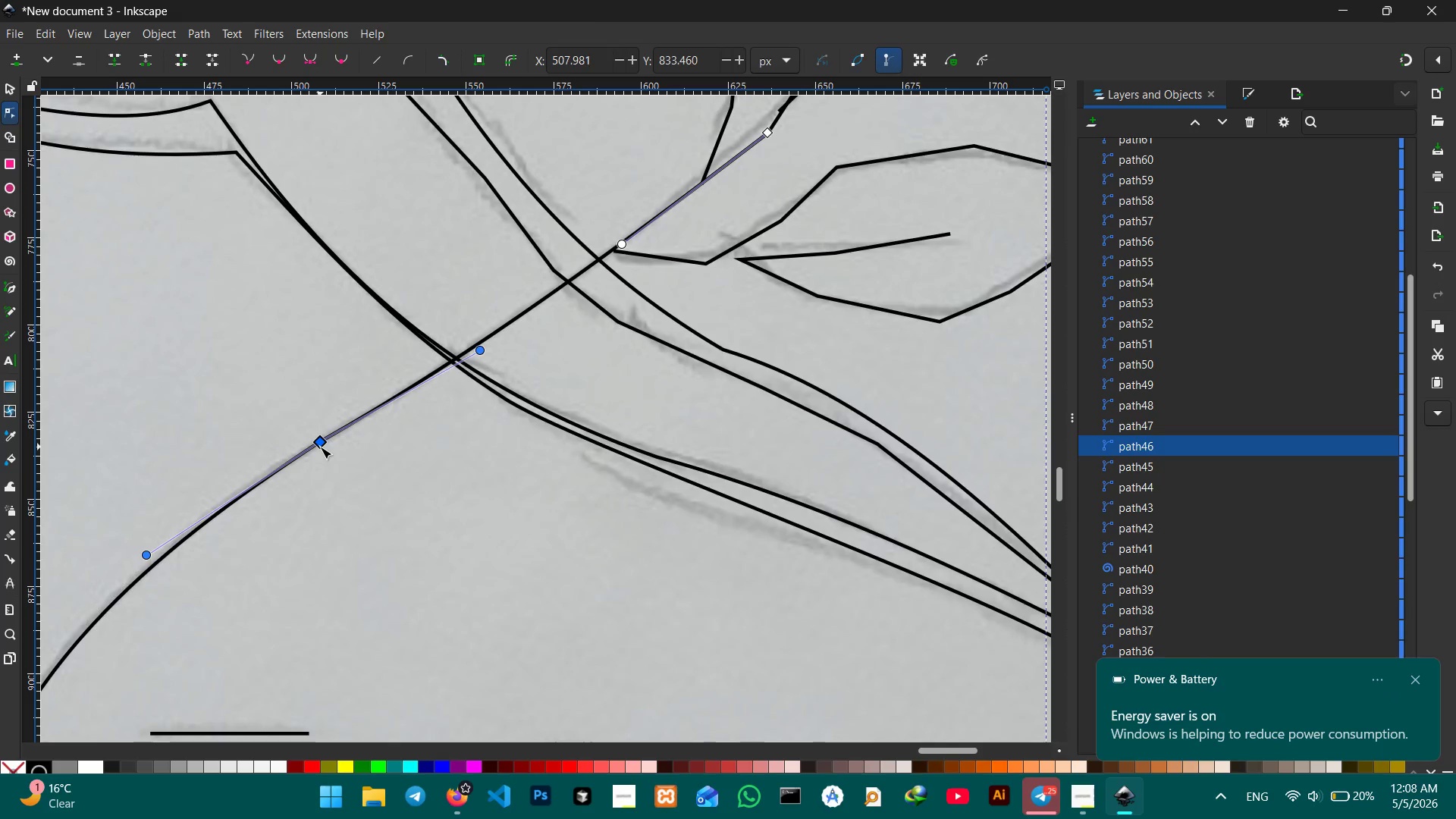 
key(Backspace)
 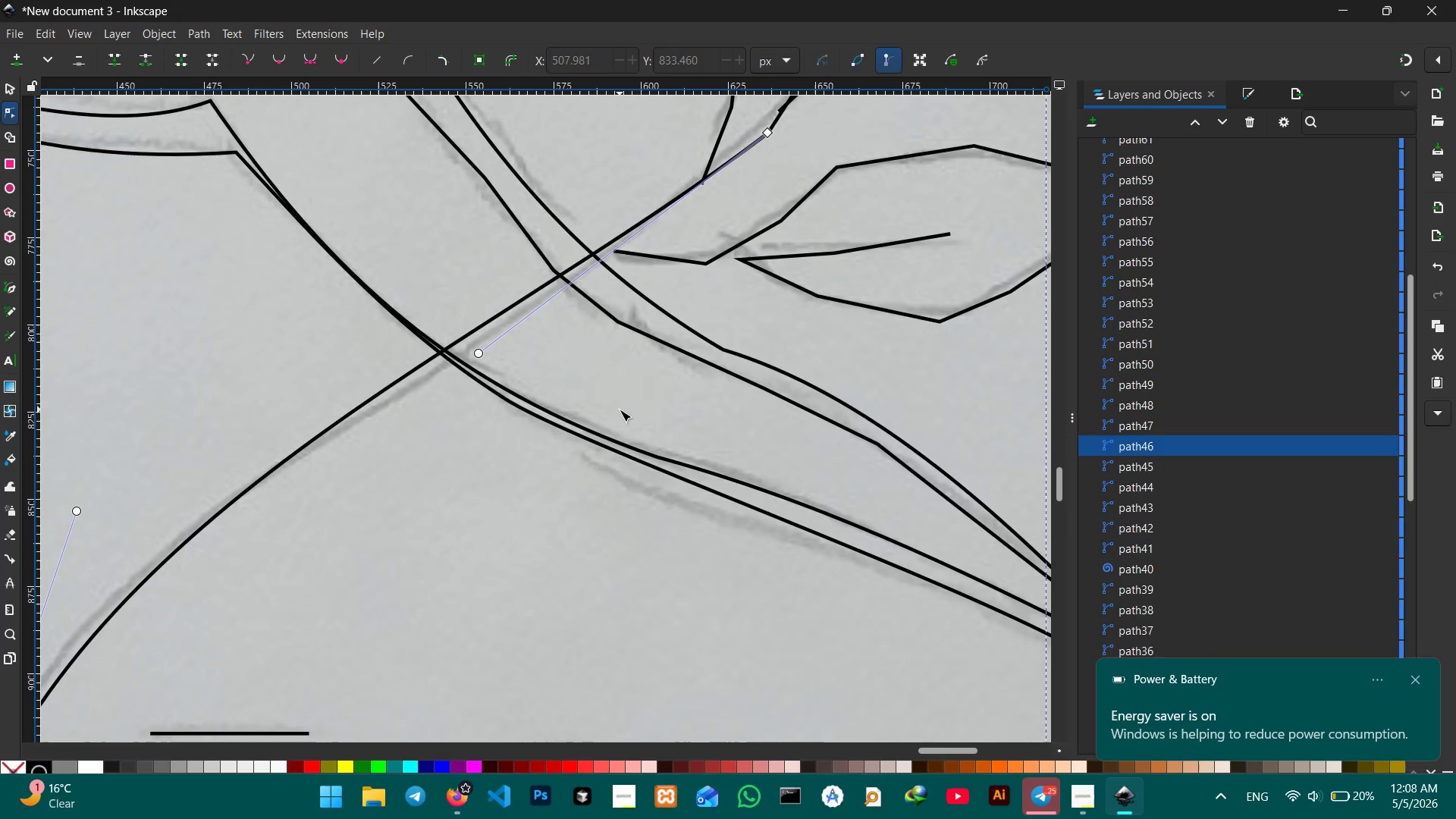 
key(Control+Z)
 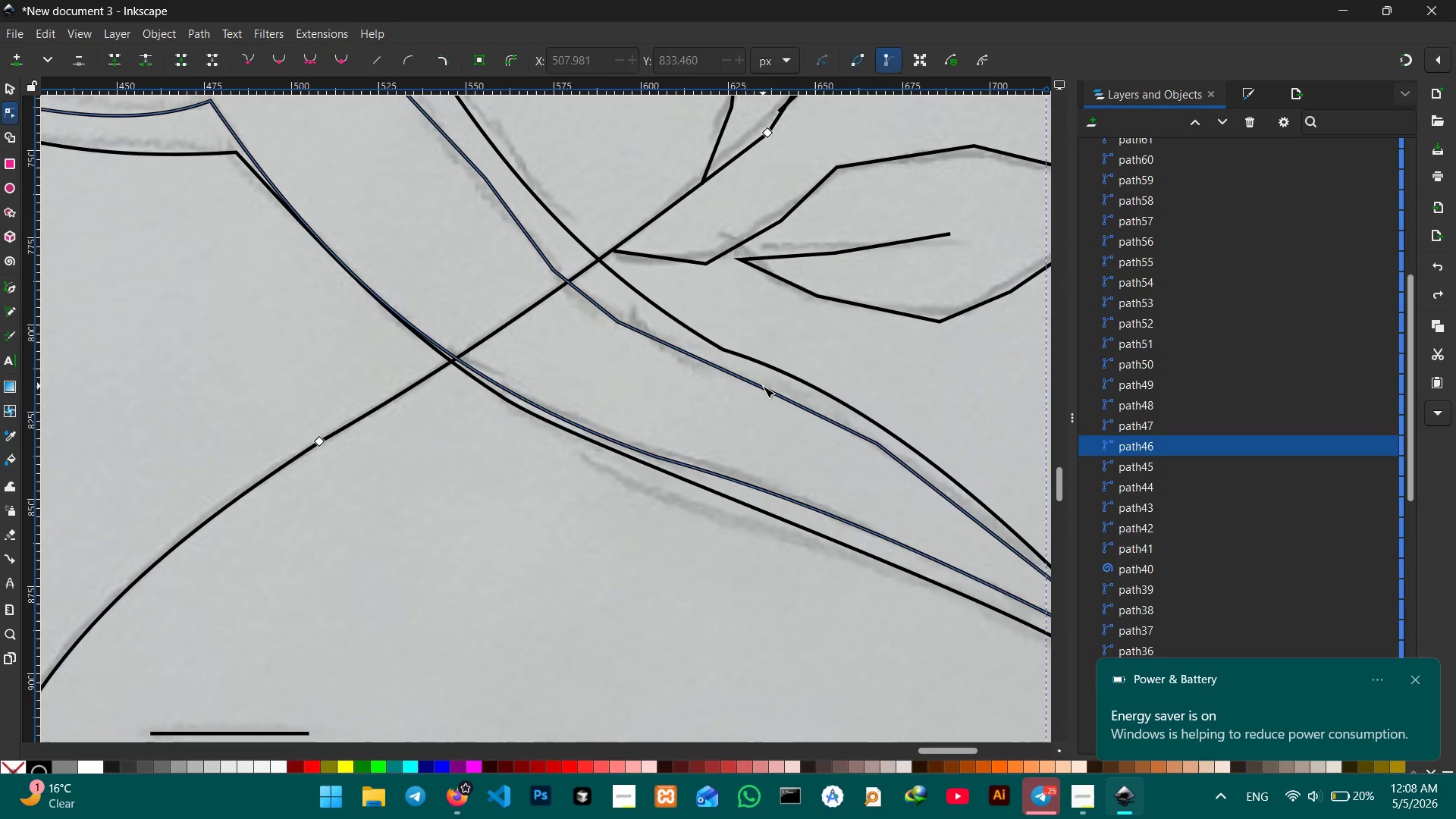 
hold_key(key=Space, duration=0.88)
 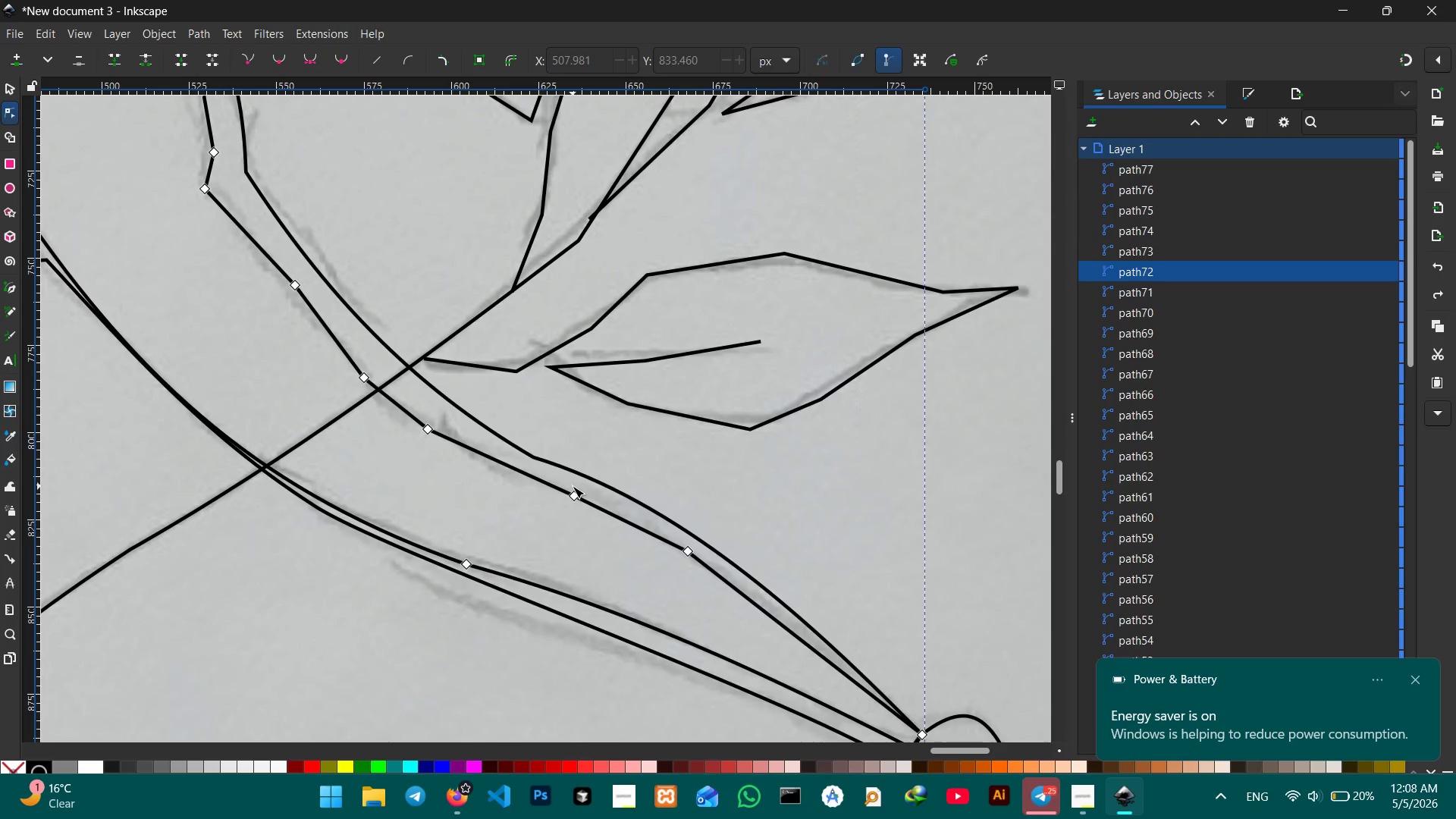 
left_click_drag(start_coordinate=[765, 384], to_coordinate=[578, 491])
 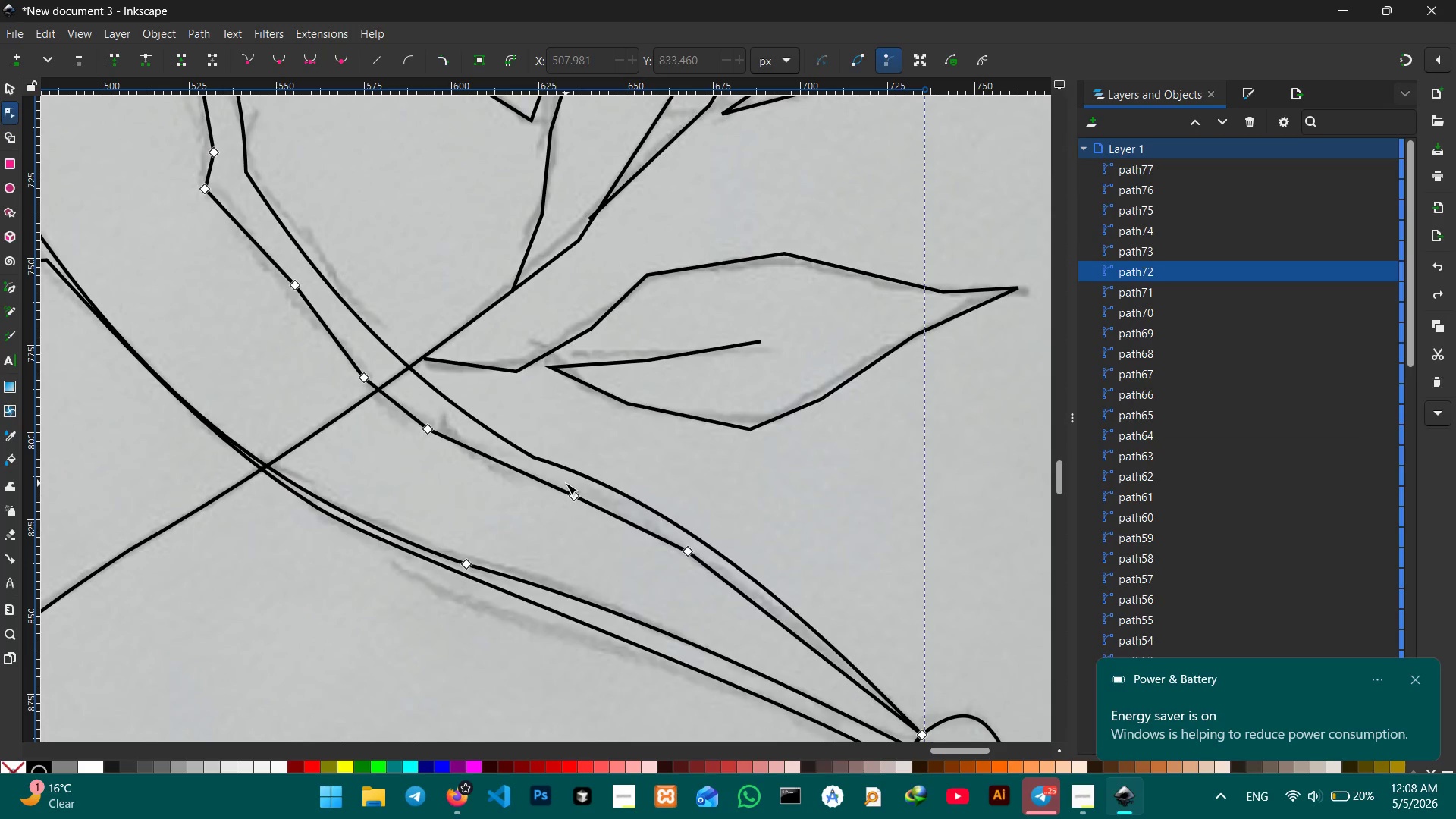 
wait(11.69)
 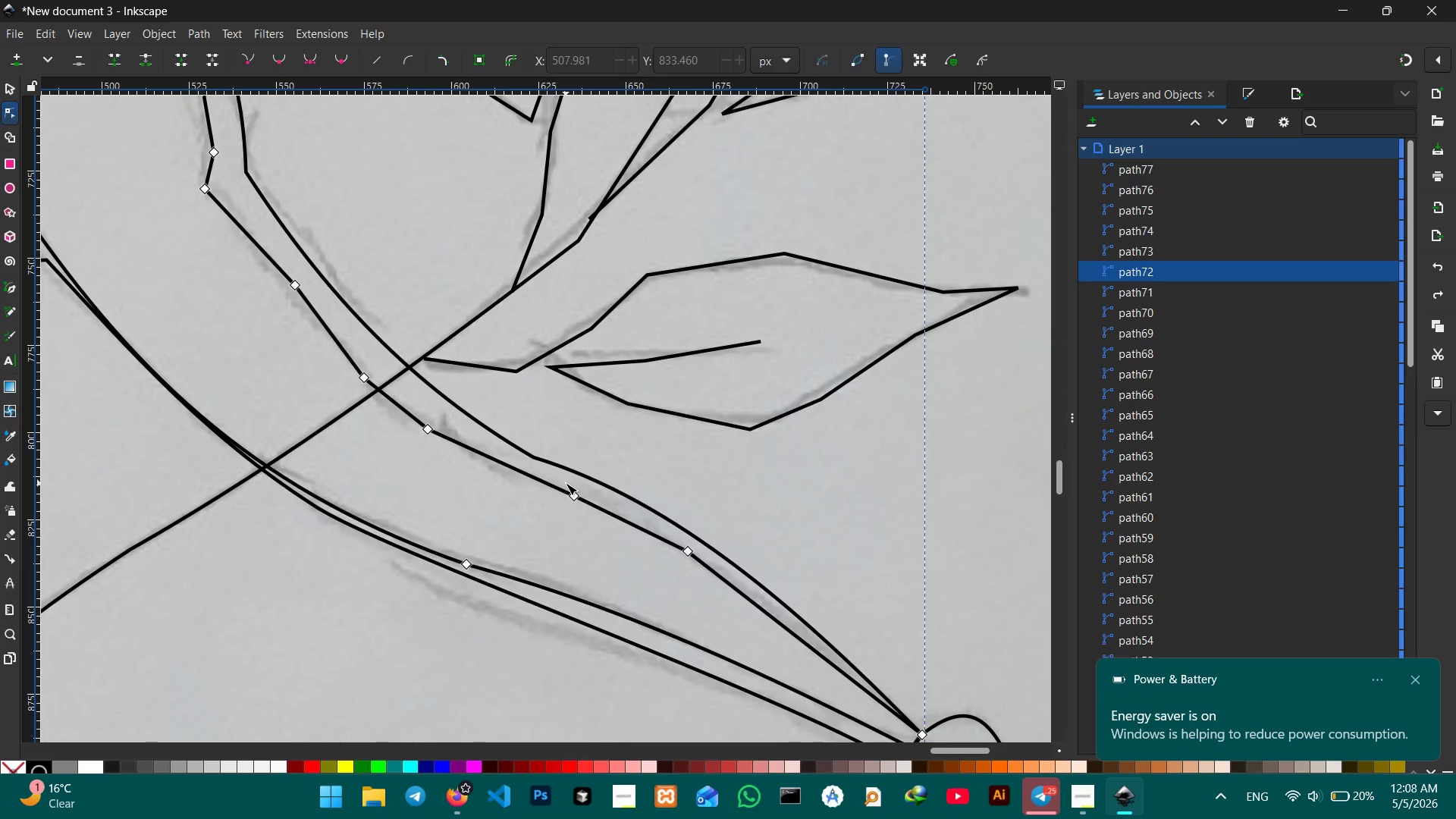 
scroll: coordinate [641, 467], scroll_direction: up, amount: 2.0
 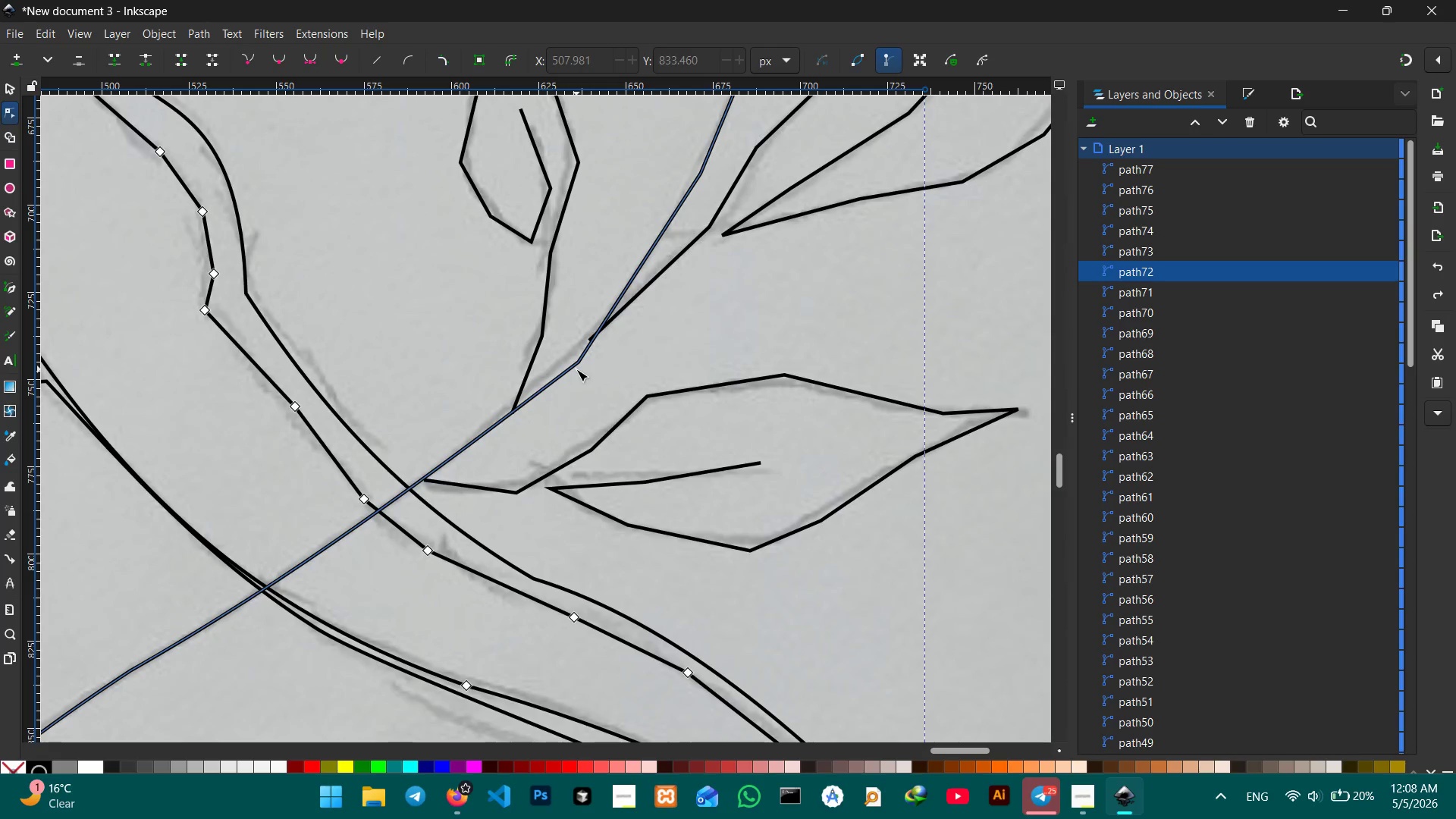 
left_click([576, 369])
 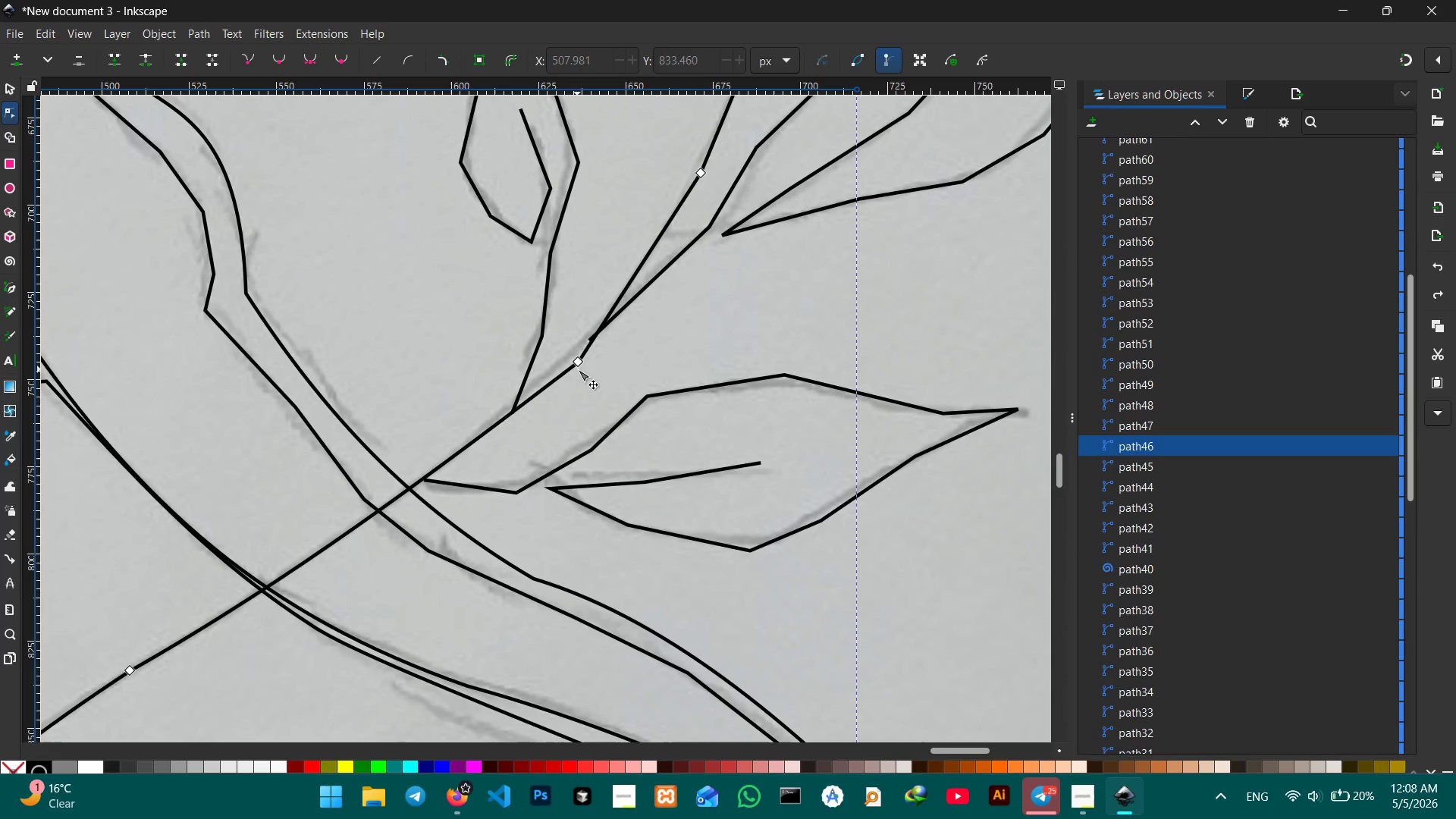 
left_click([579, 362])
 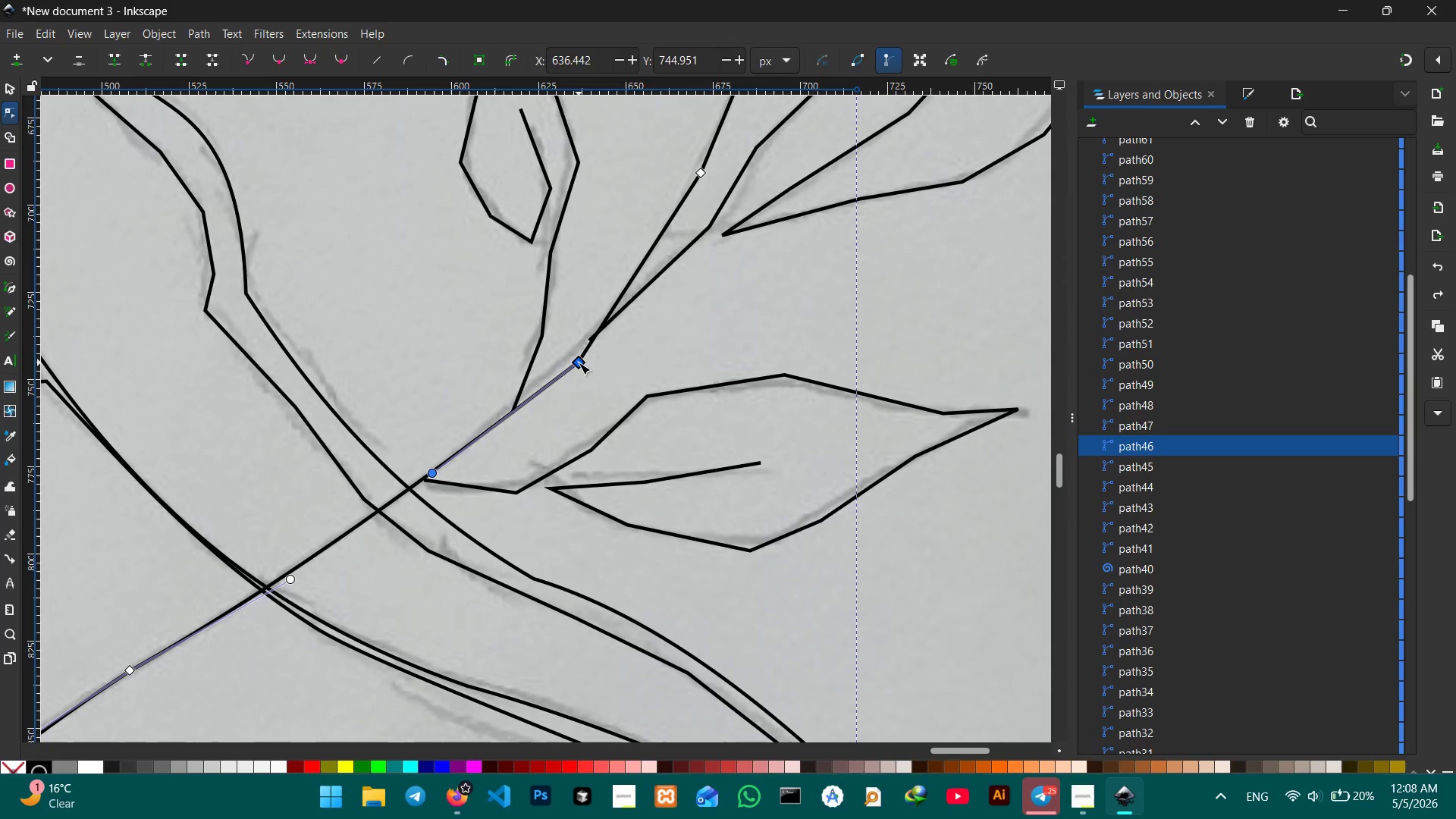 
key(Backspace)
 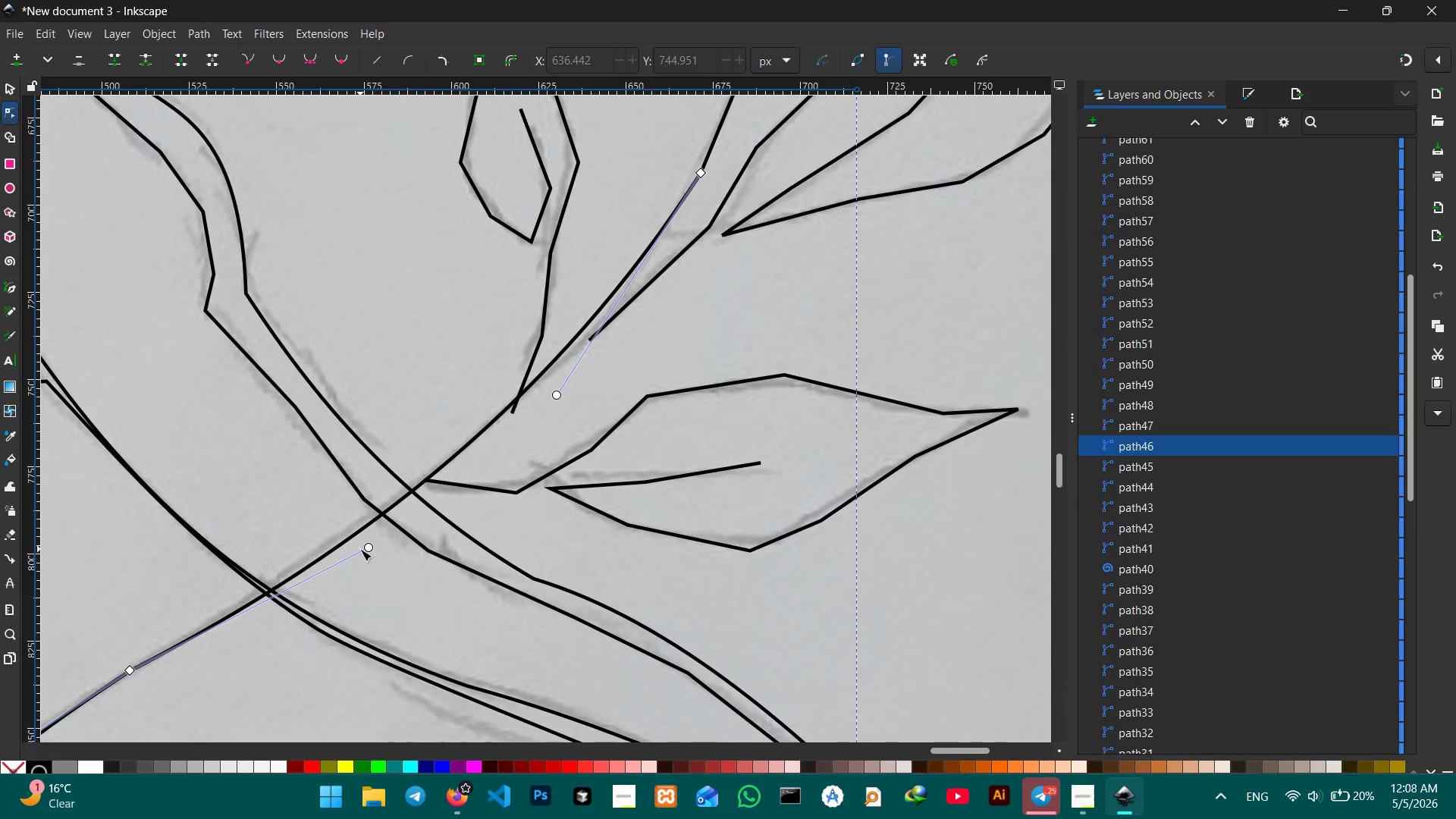 
left_click_drag(start_coordinate=[366, 545], to_coordinate=[357, 531])
 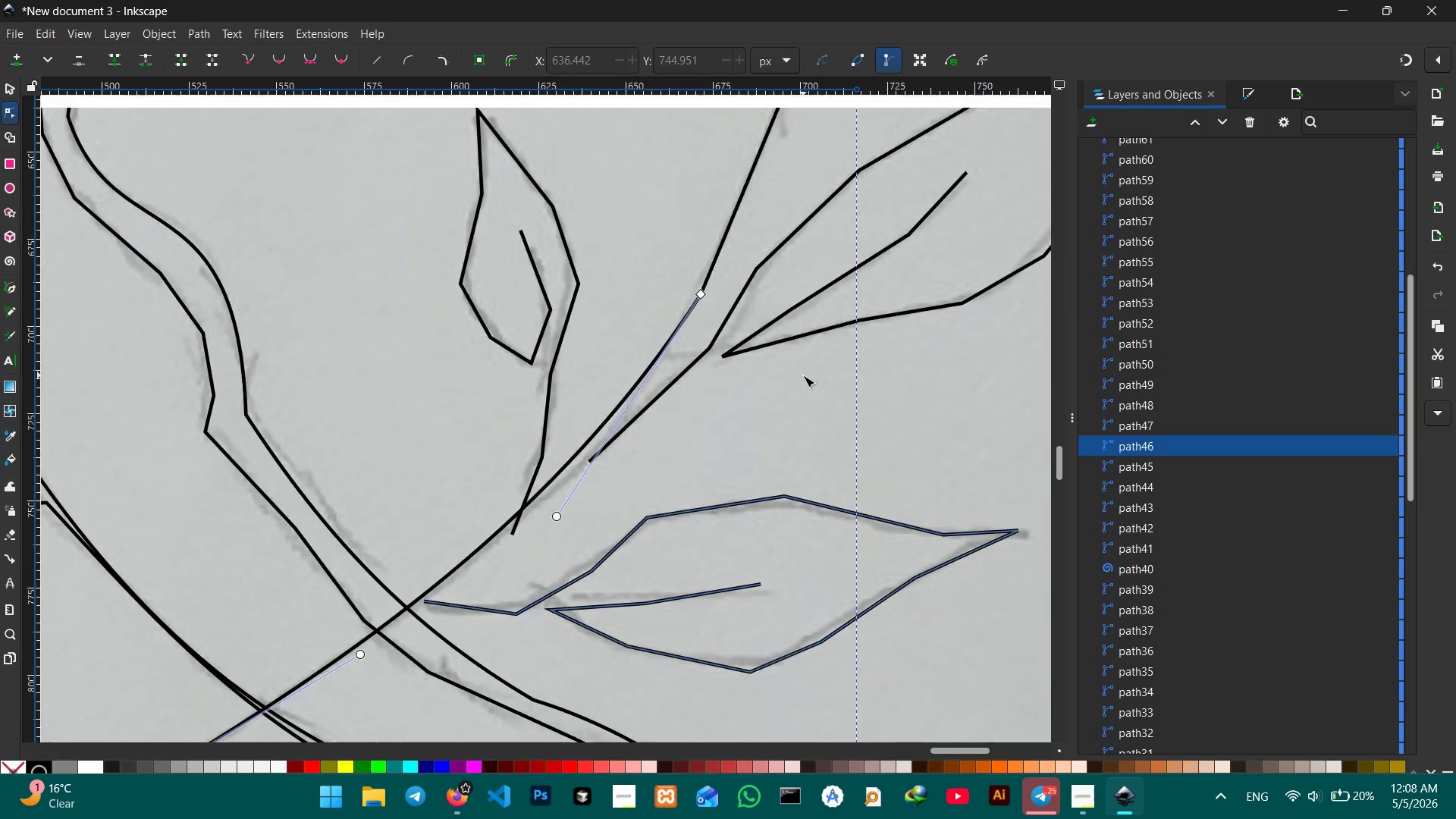 
scroll: coordinate [762, 399], scroll_direction: up, amount: 6.0
 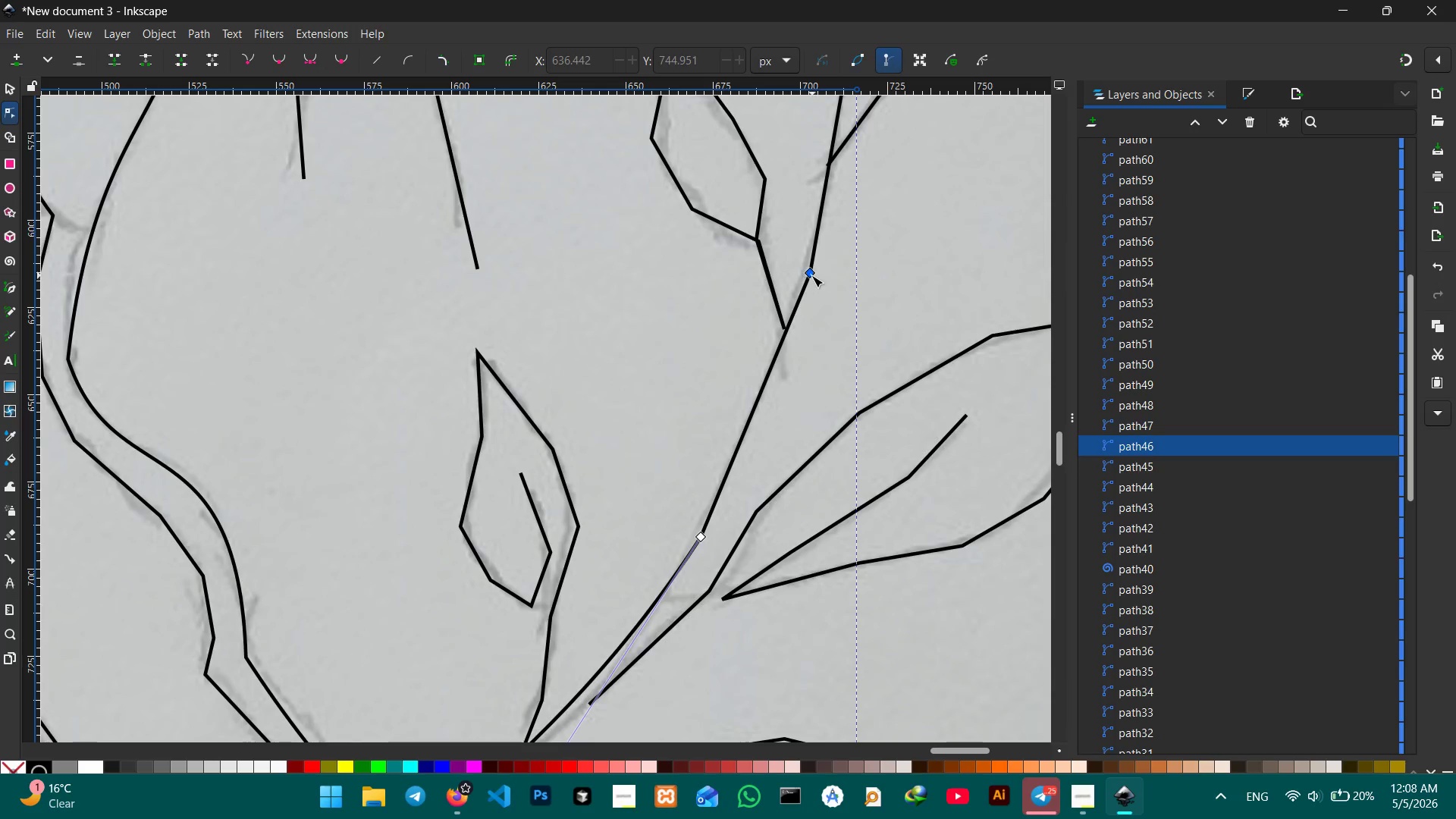 
left_click([811, 275])
 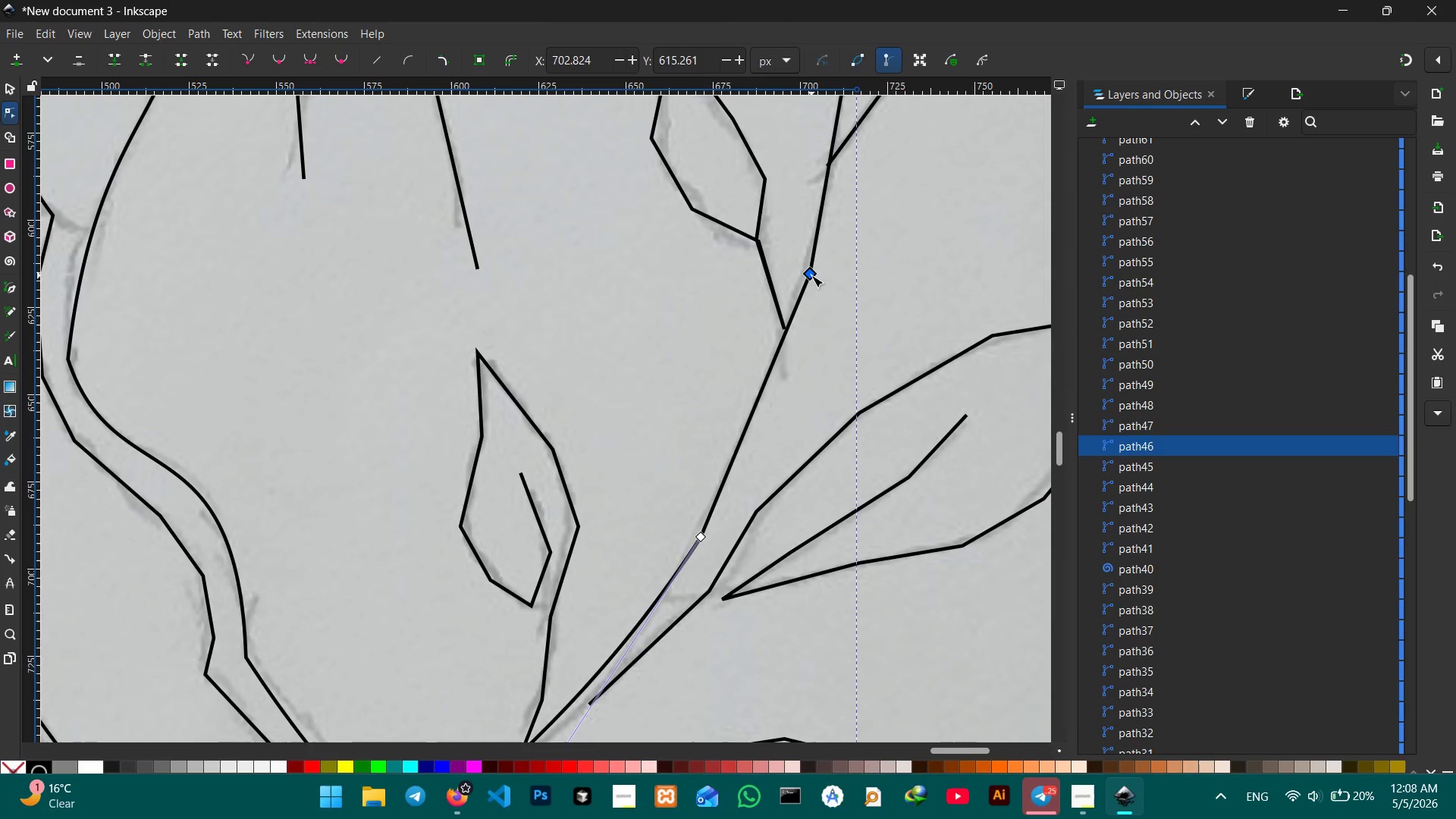 
key(Backspace)
 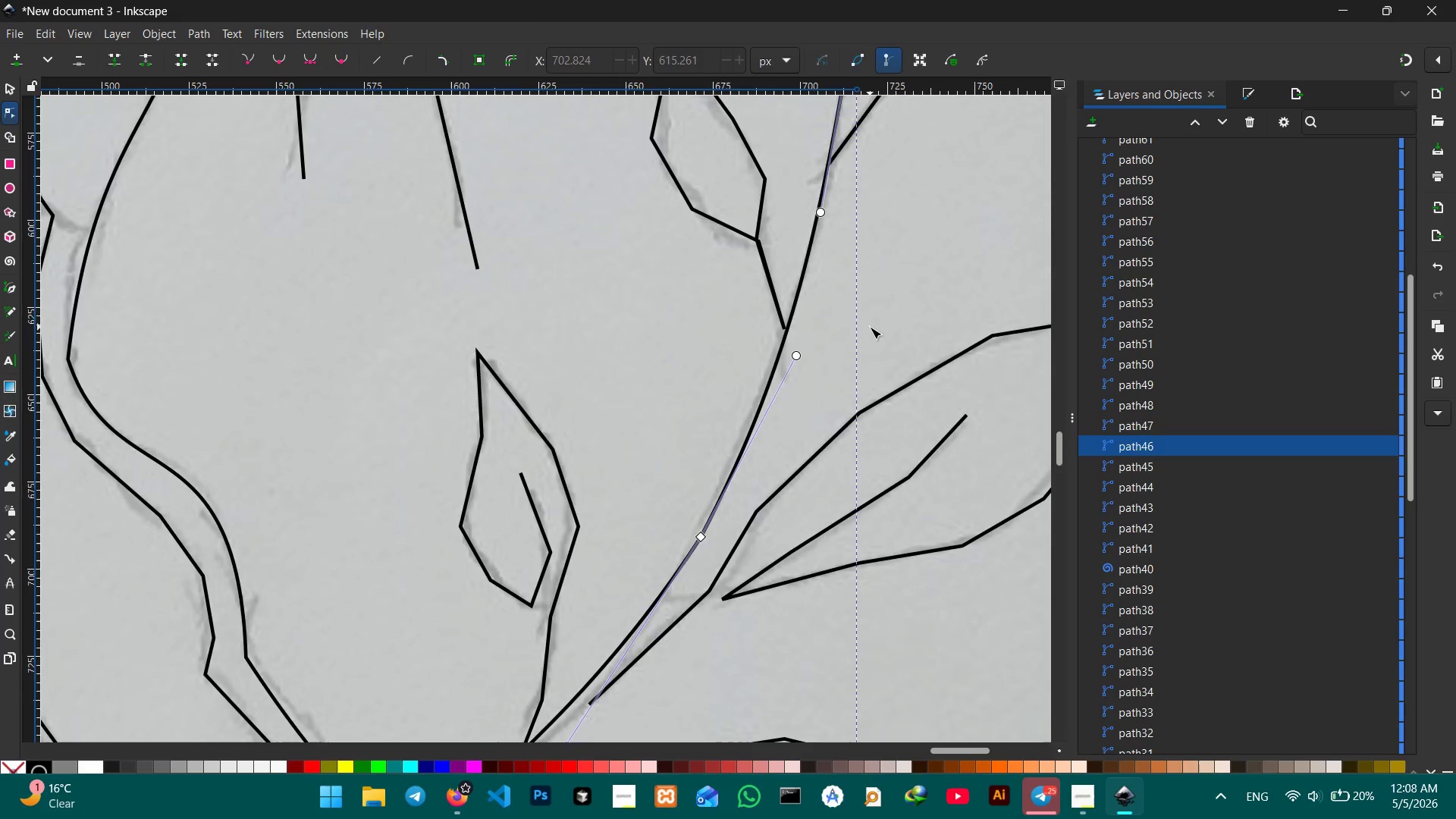 
scroll: coordinate [870, 327], scroll_direction: up, amount: 4.0
 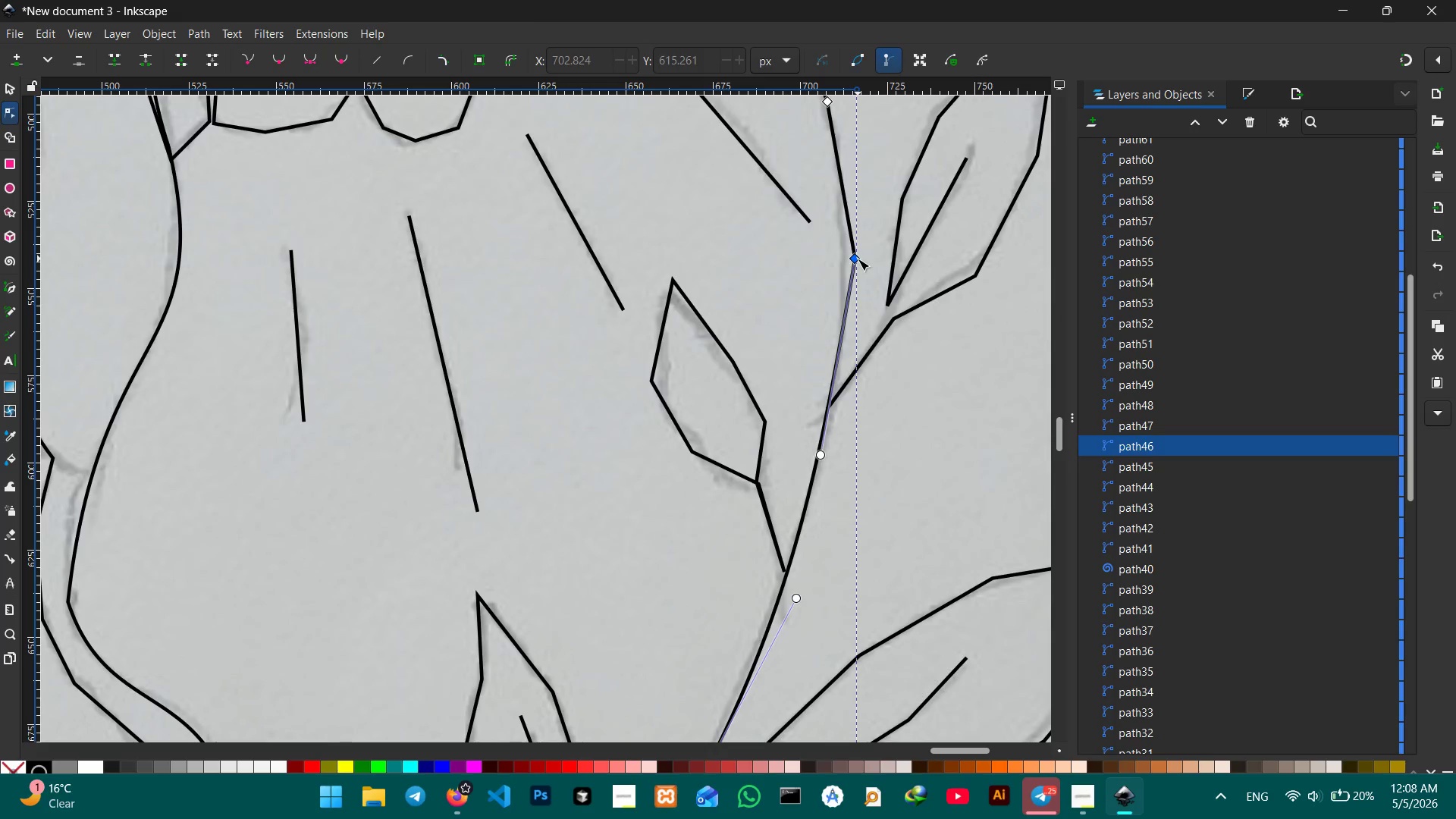 
left_click([858, 259])
 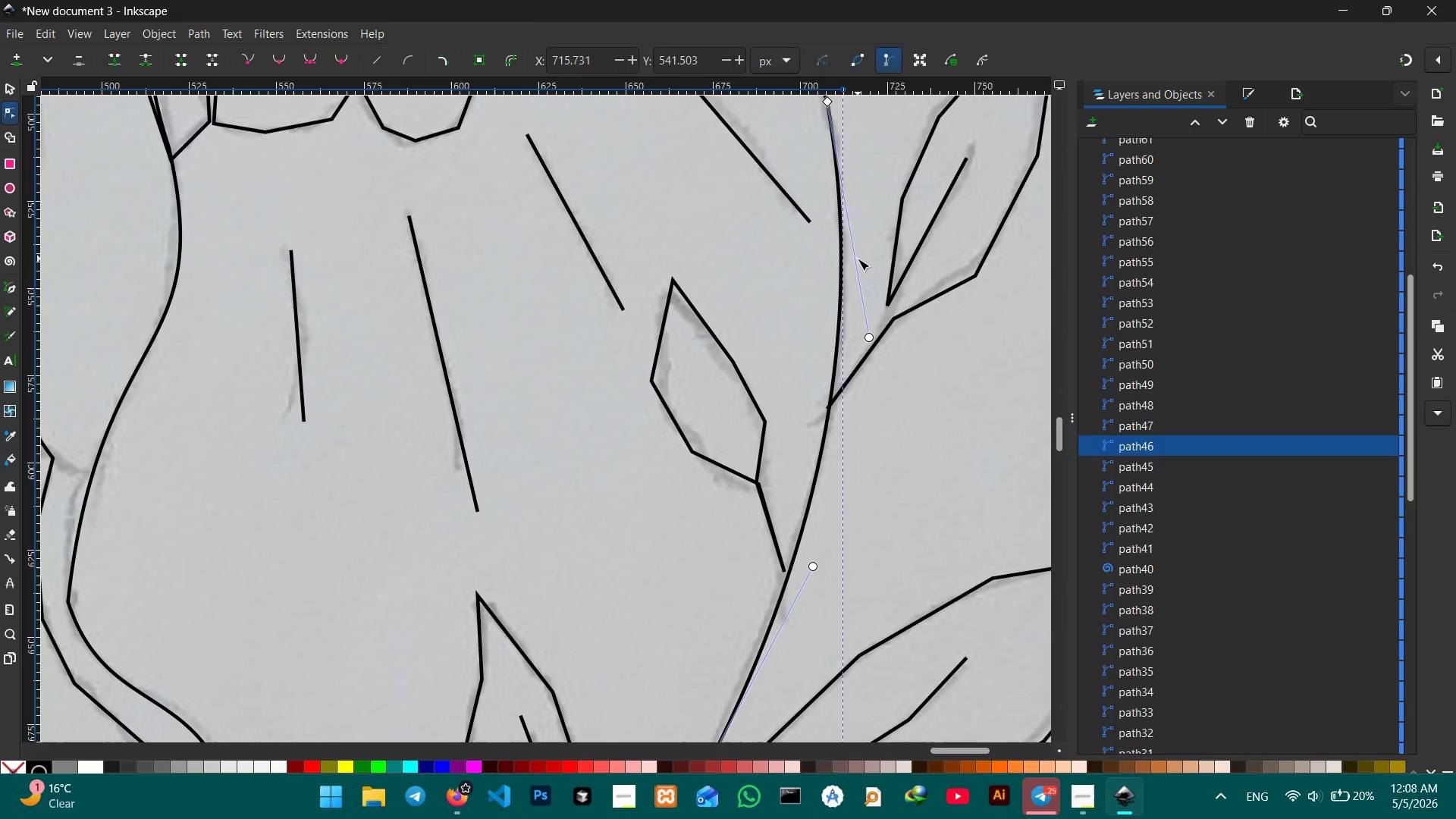 
key(Backspace)
 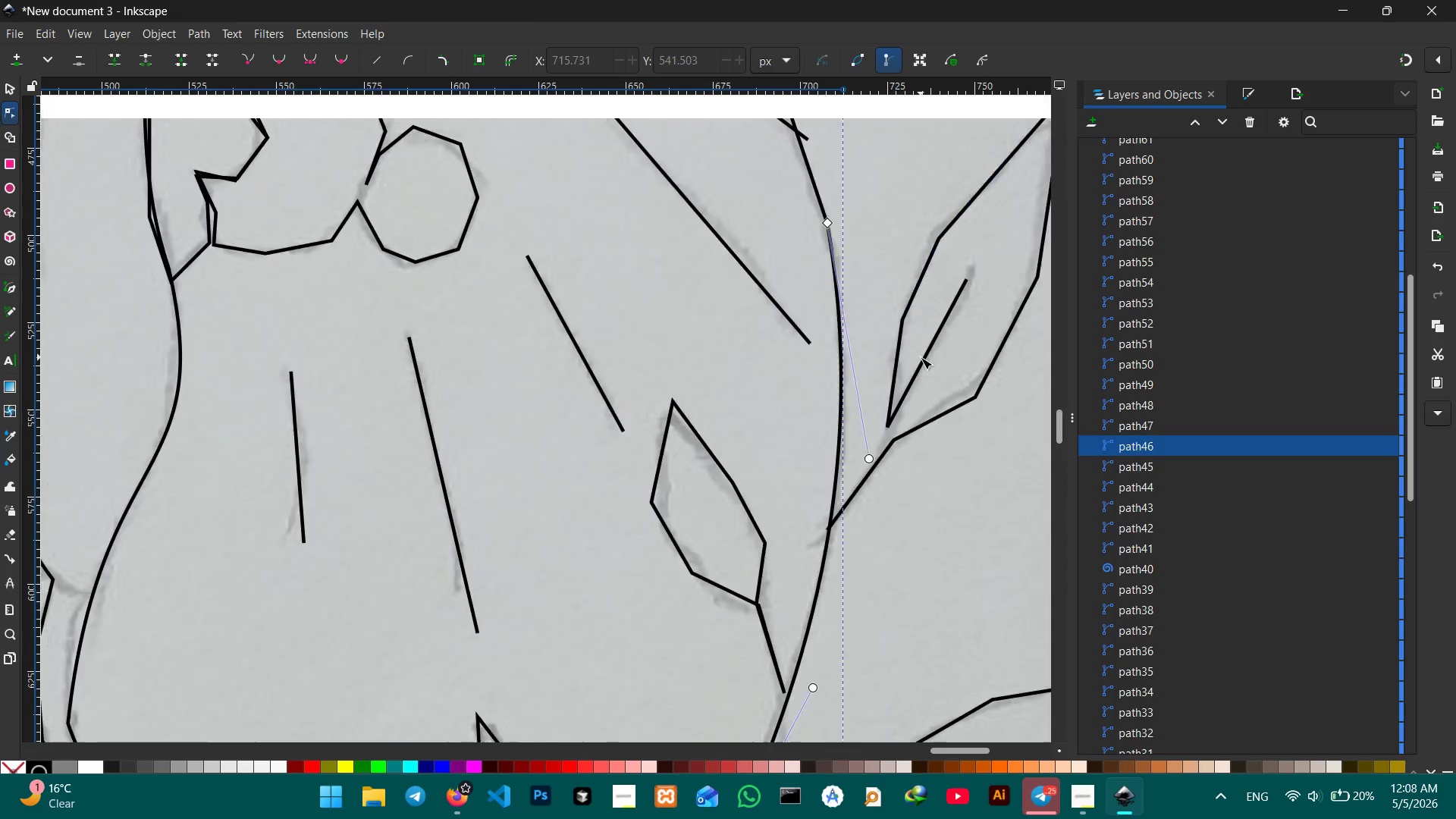 
scroll: coordinate [896, 350], scroll_direction: up, amount: 7.0
 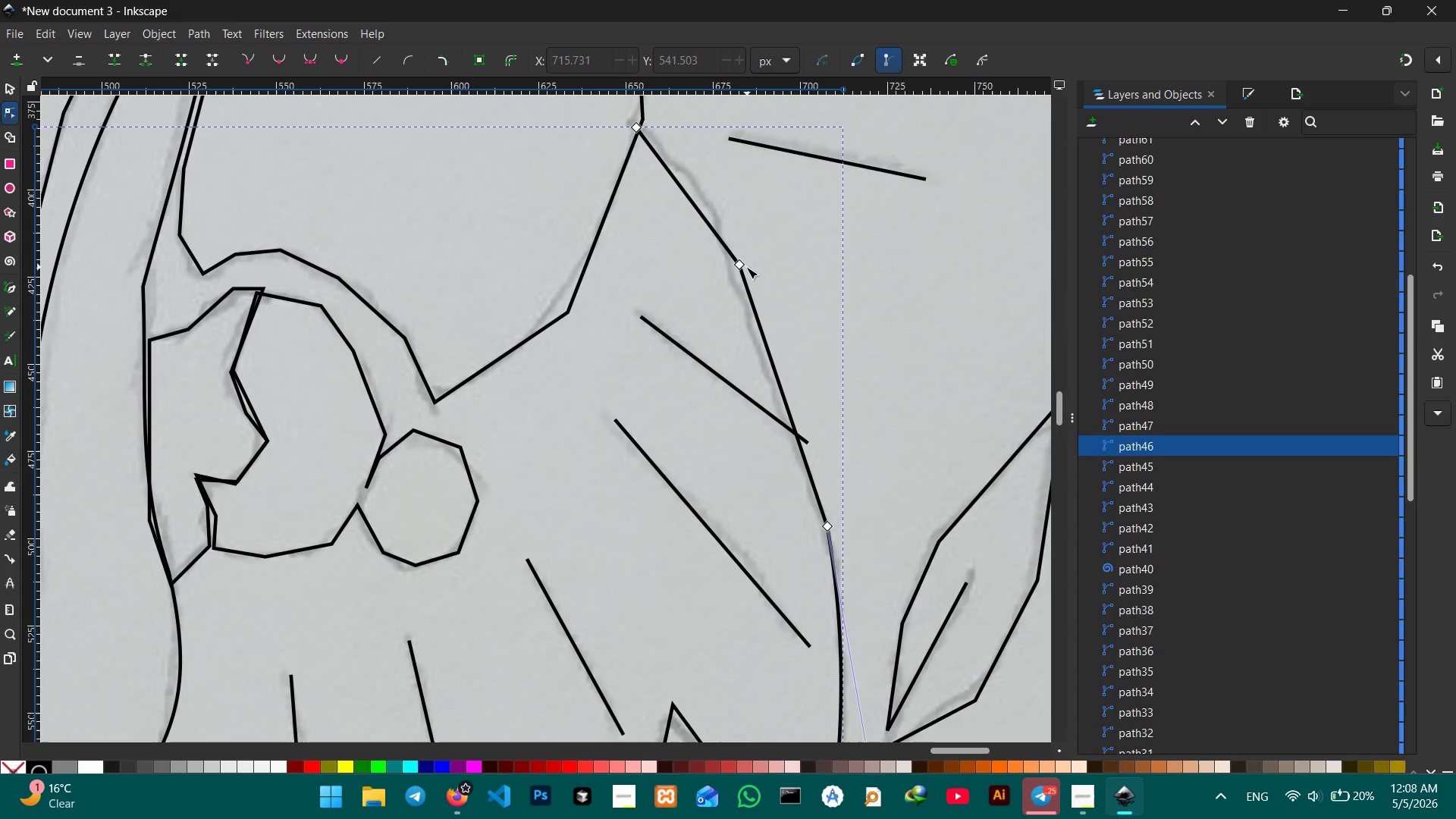 
left_click([739, 267])
 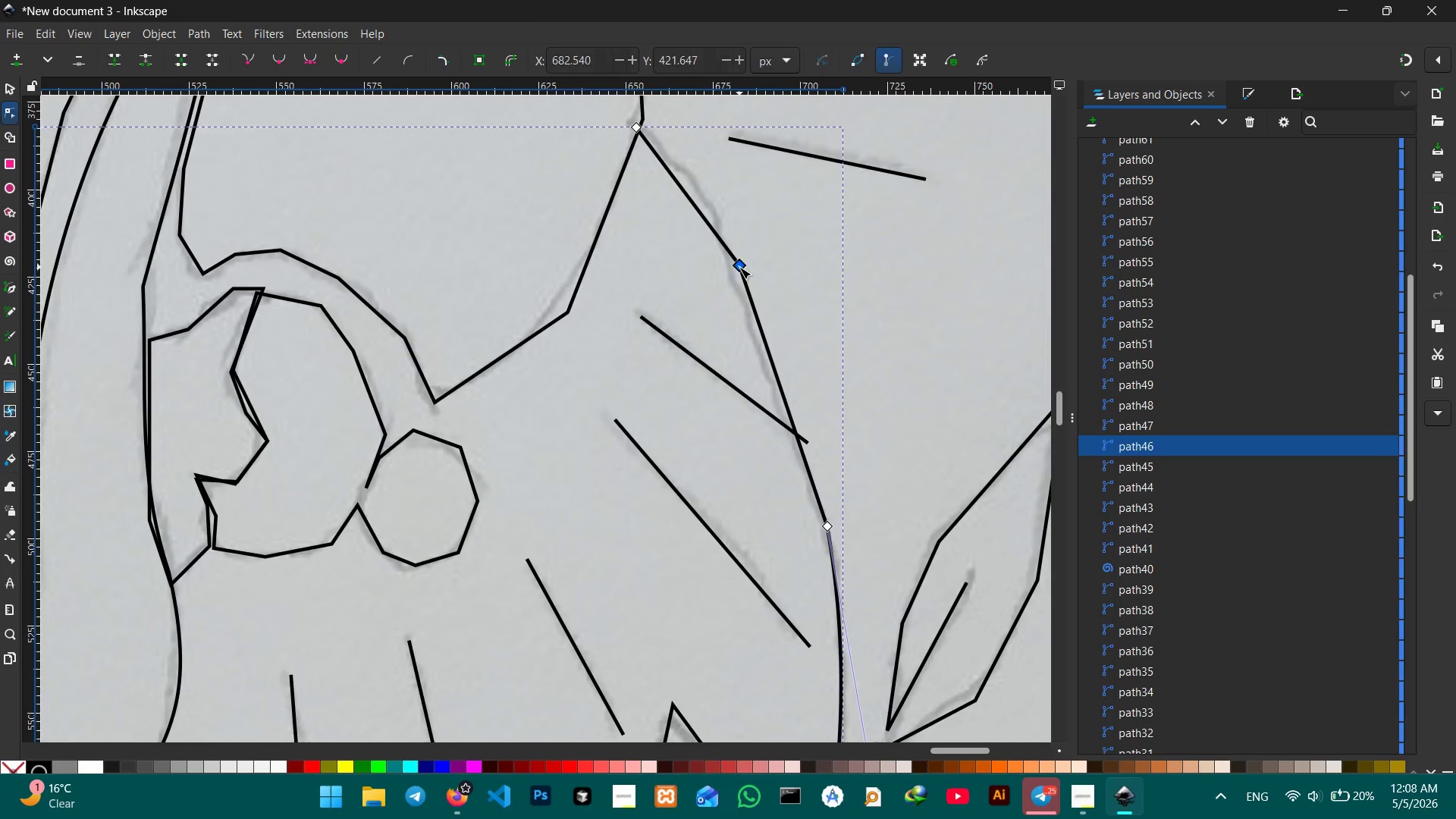 
key(Backspace)
 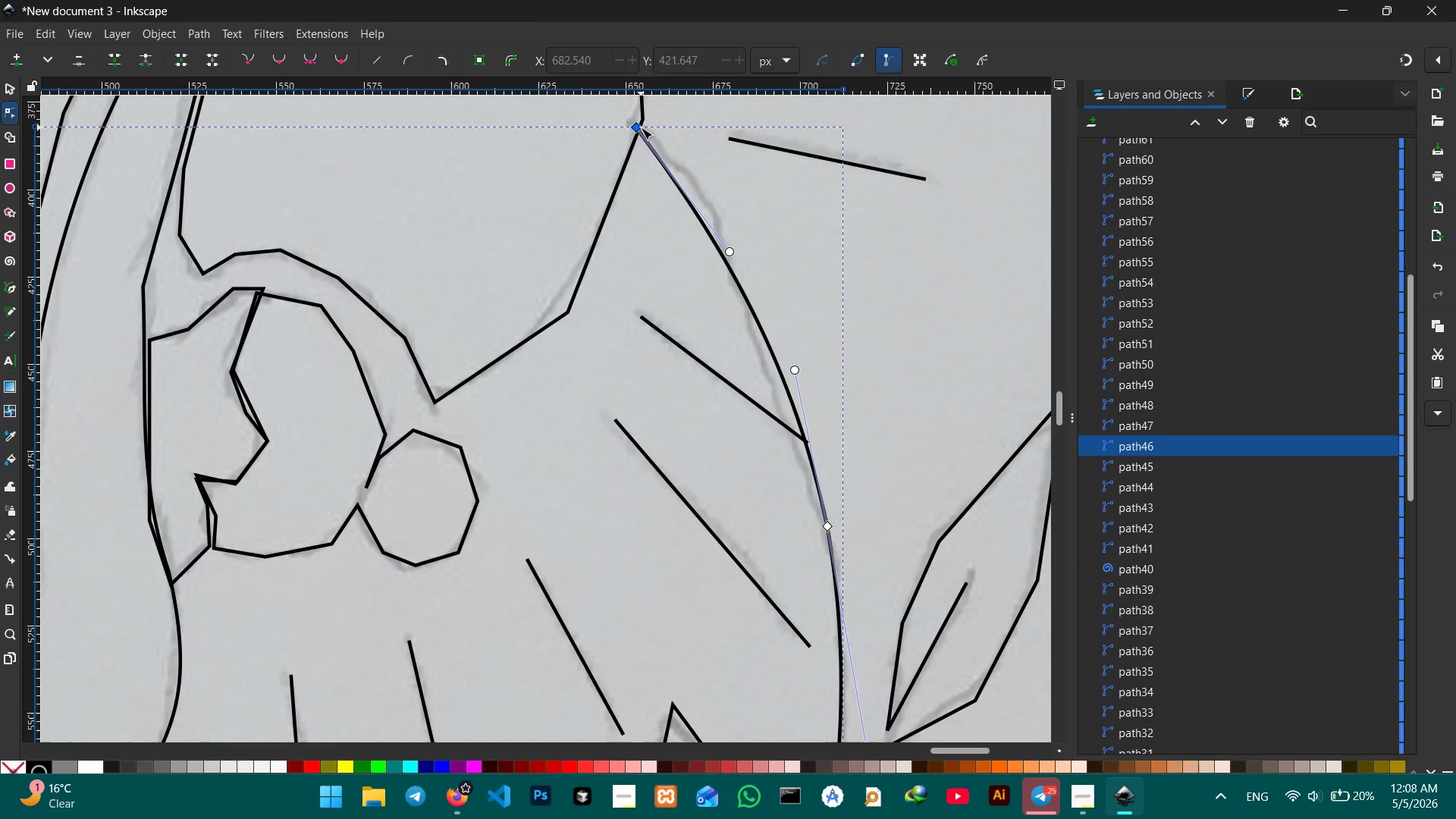 
left_click_drag(start_coordinate=[639, 128], to_coordinate=[654, 137])
 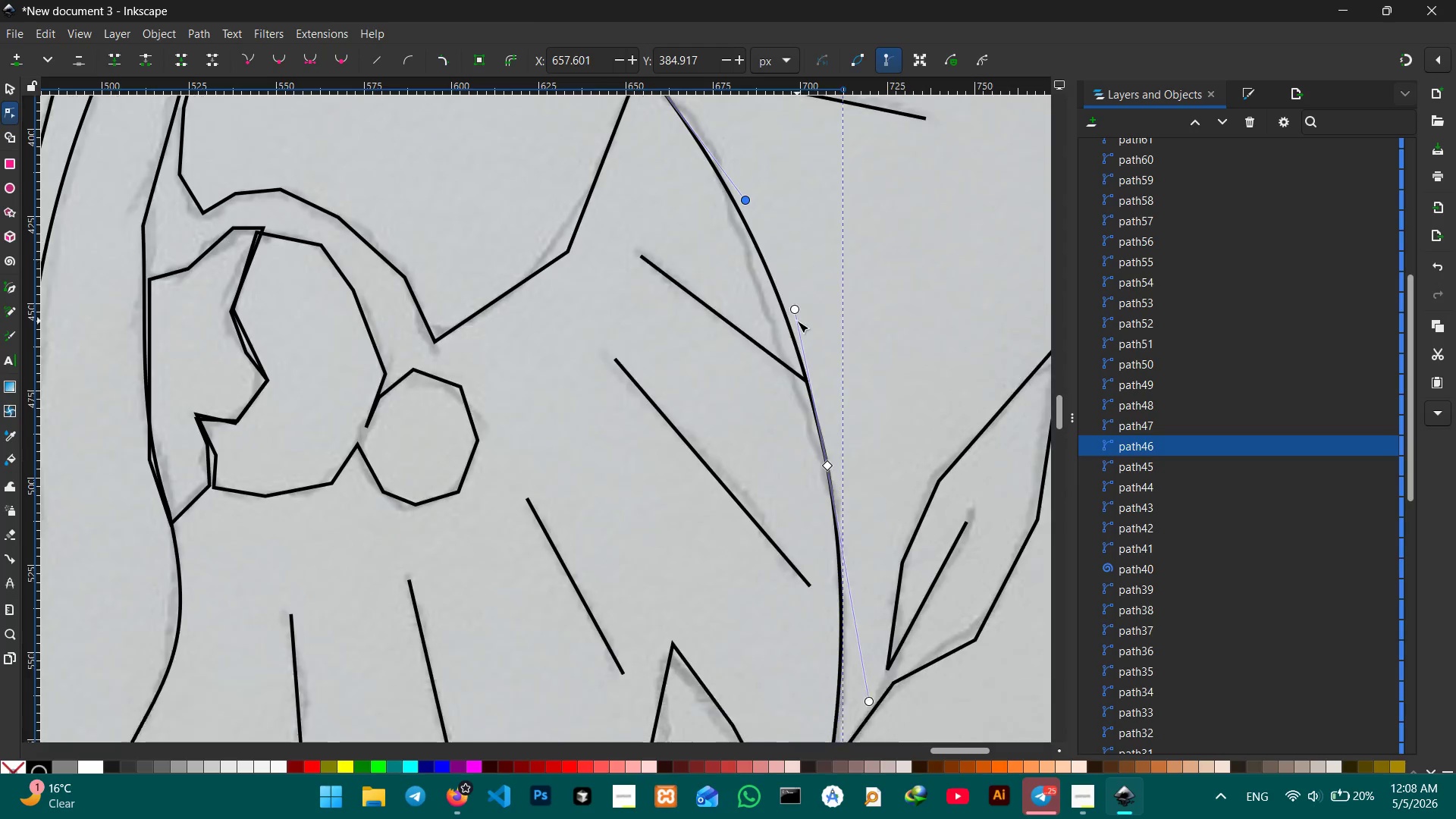 
scroll: coordinate [677, 387], scroll_direction: down, amount: 19.0
 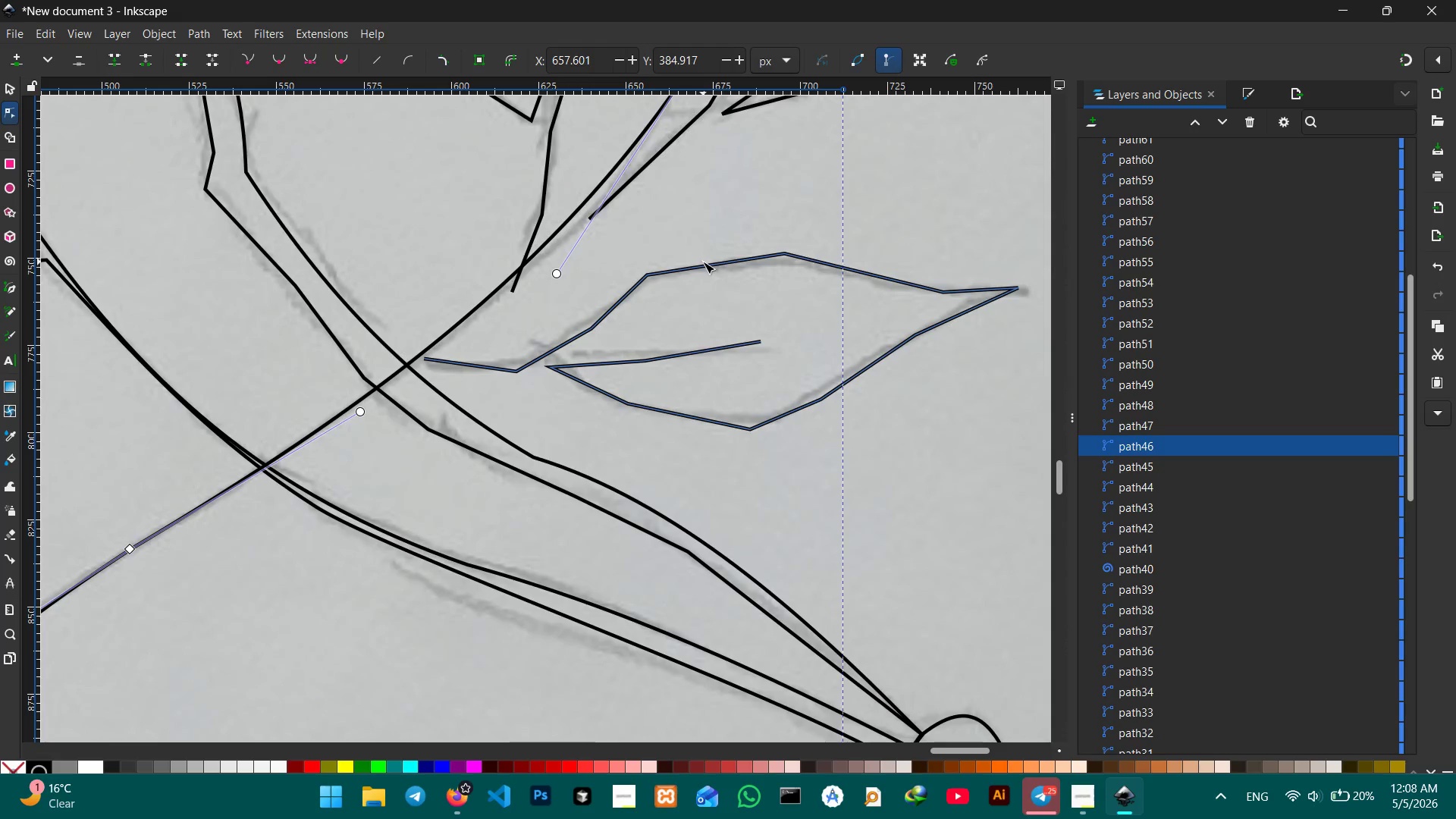 
left_click([703, 268])
 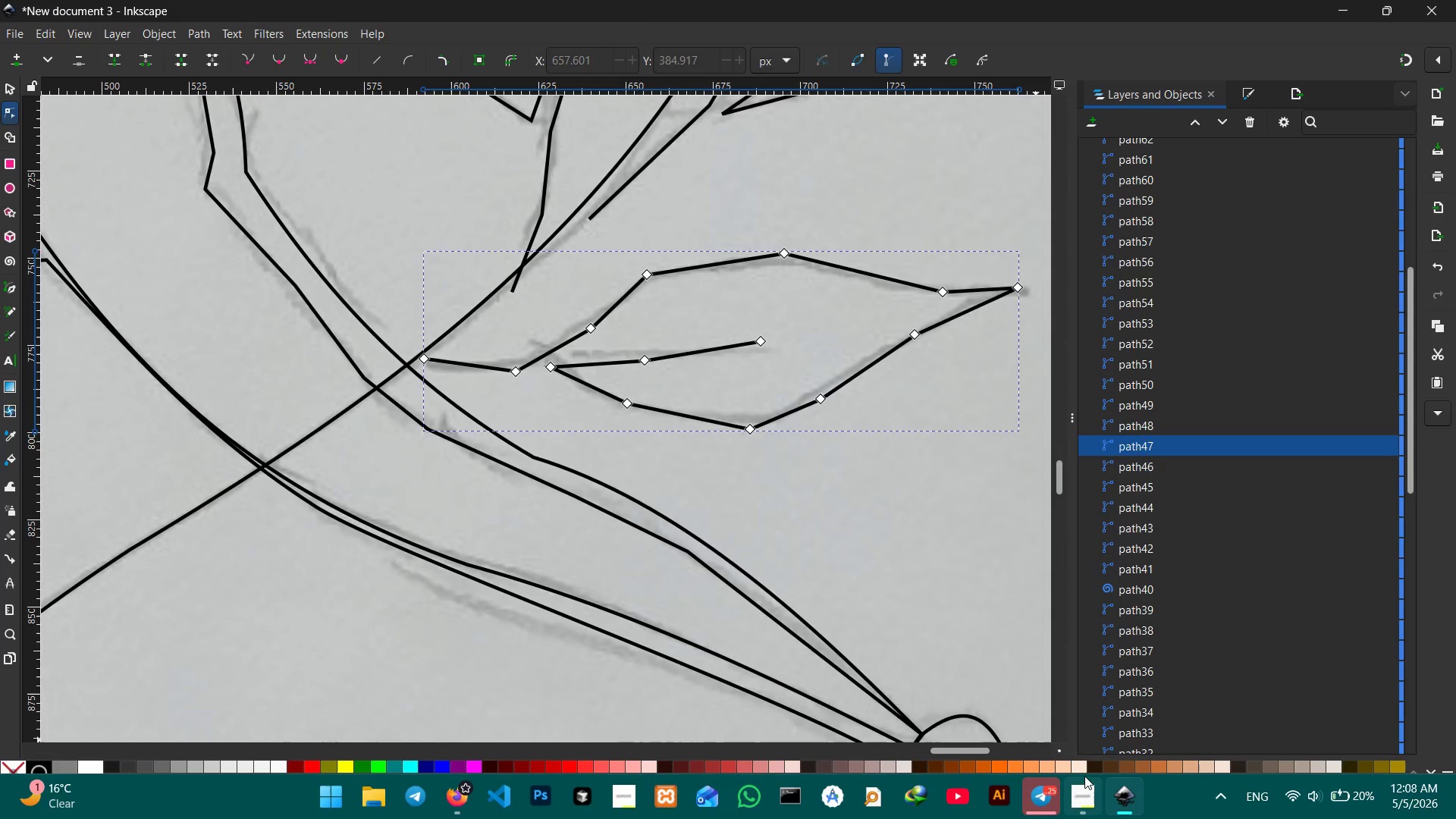 
left_click([1081, 786])